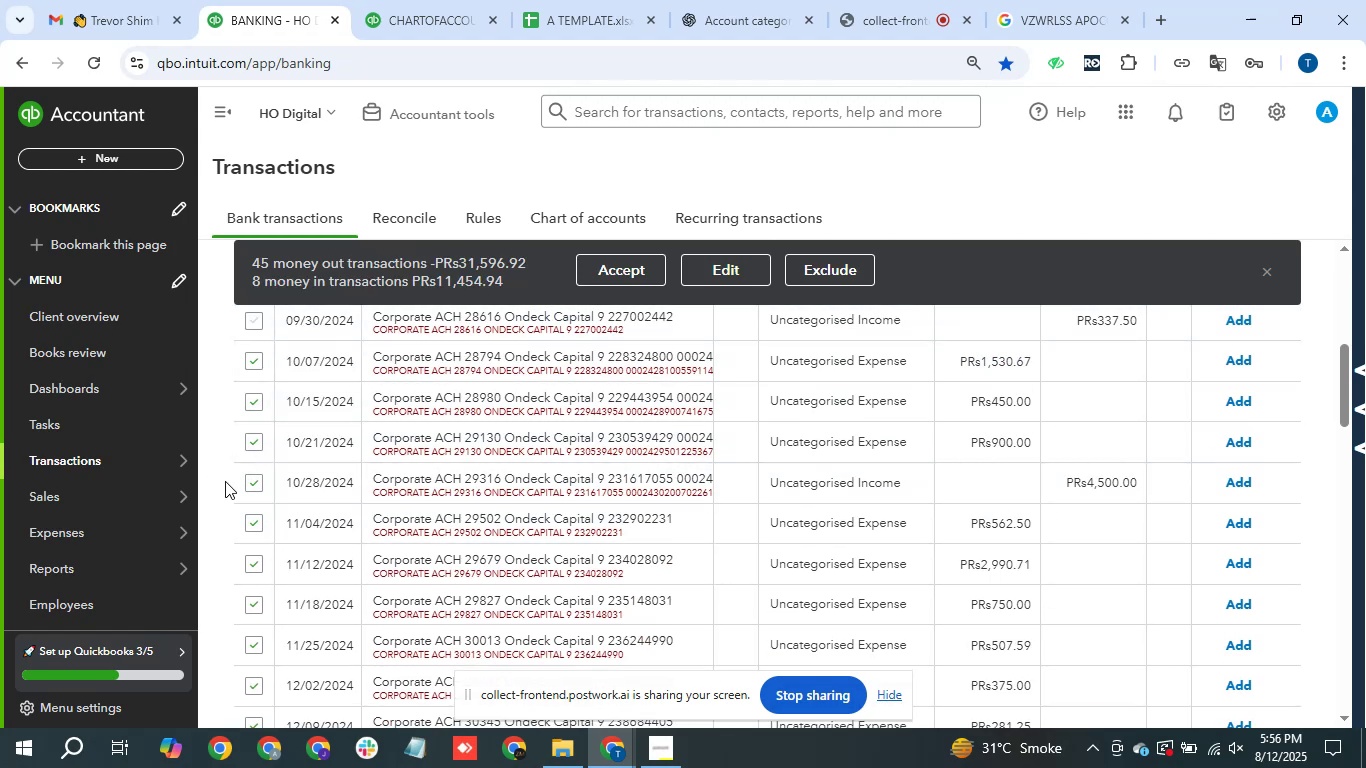 
left_click([247, 486])
 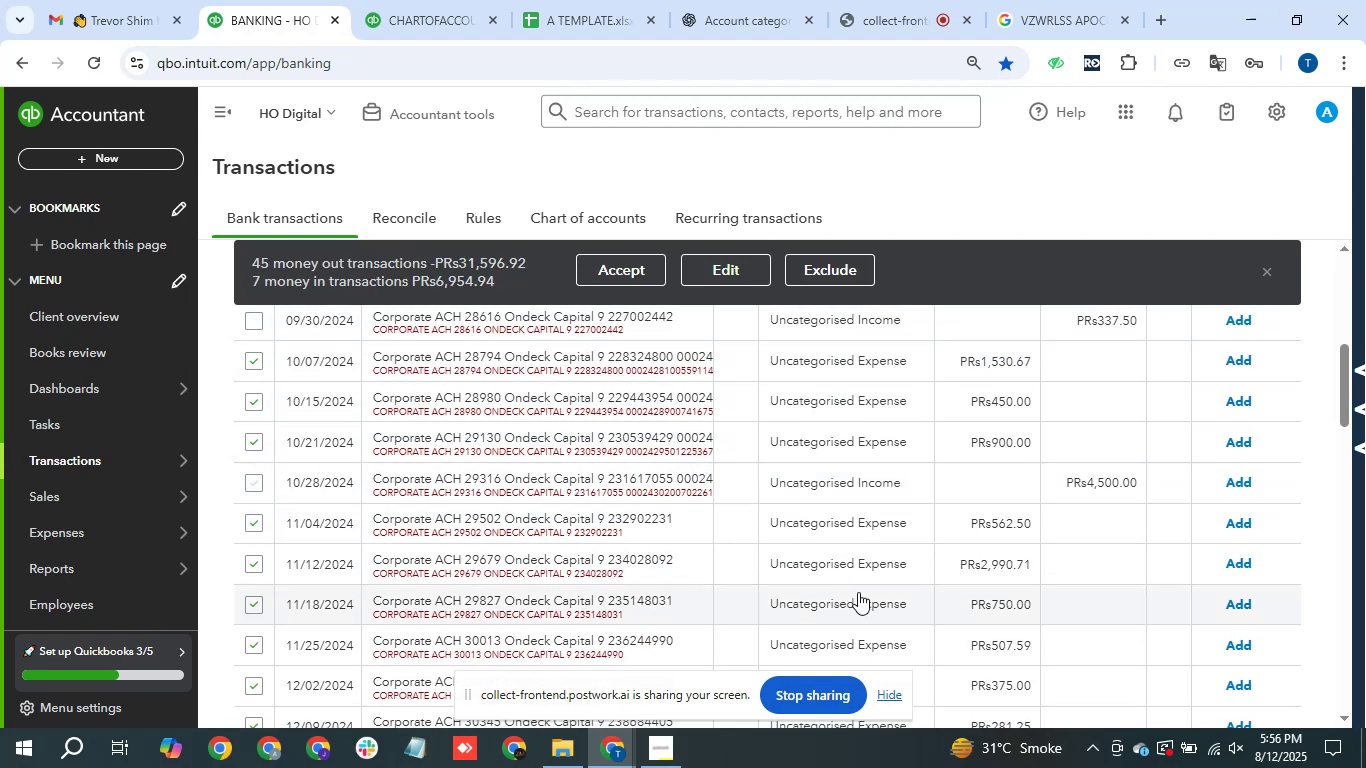 
scroll: coordinate [921, 618], scroll_direction: down, amount: 1.0
 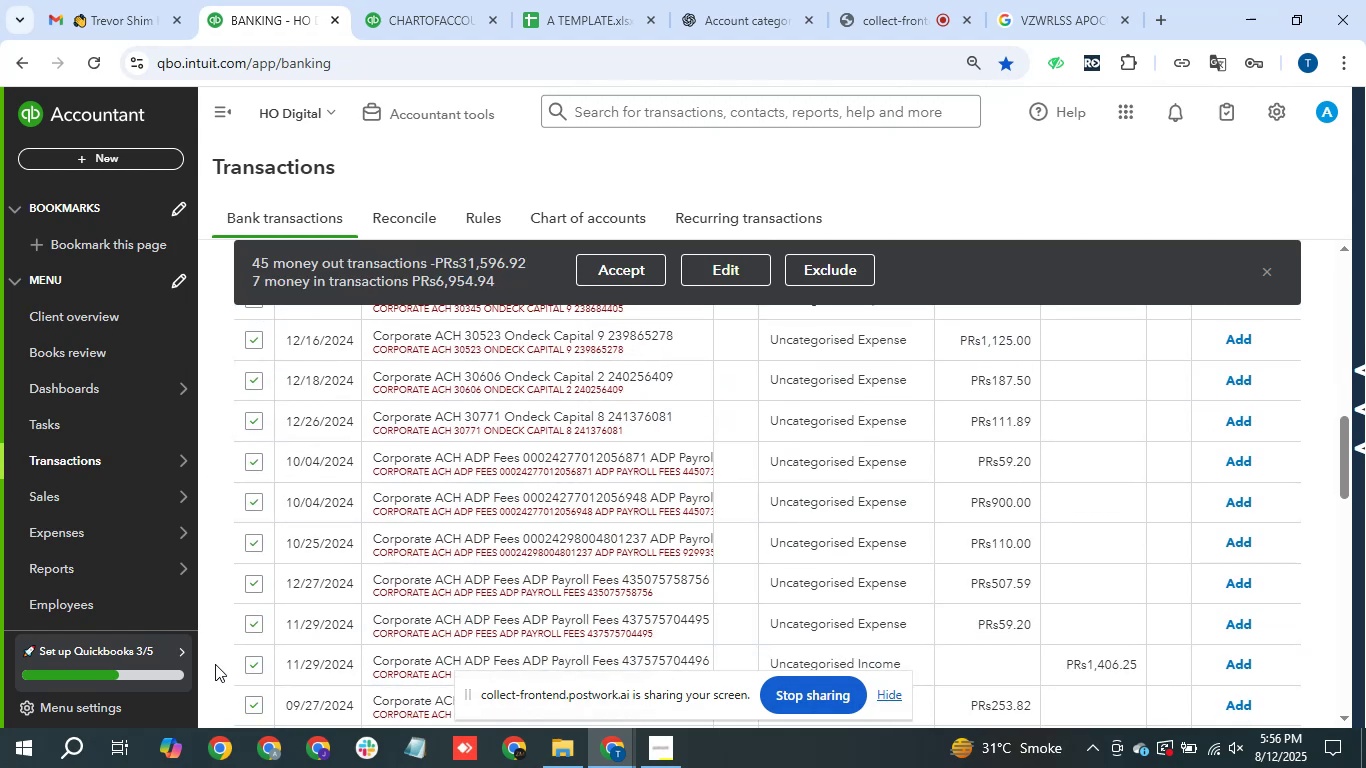 
left_click([259, 664])
 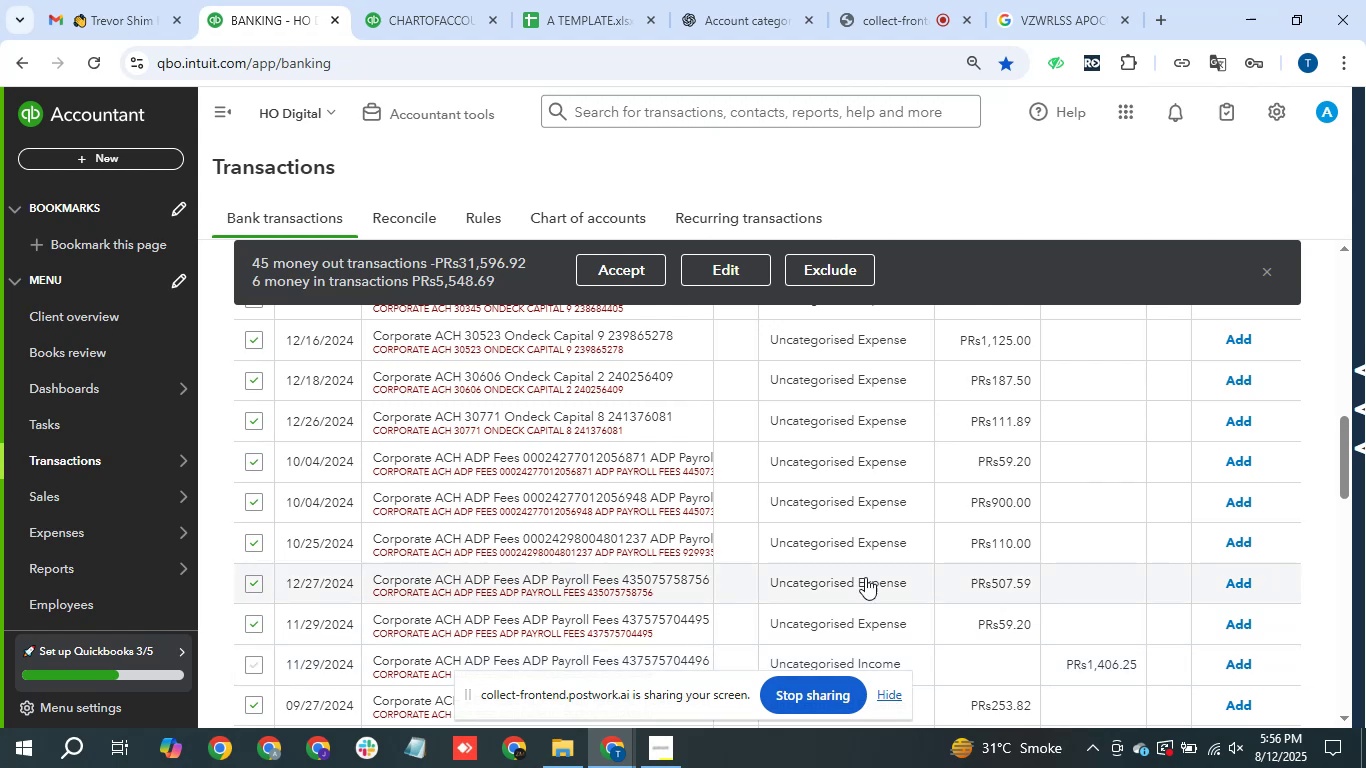 
scroll: coordinate [988, 581], scroll_direction: down, amount: 1.0
 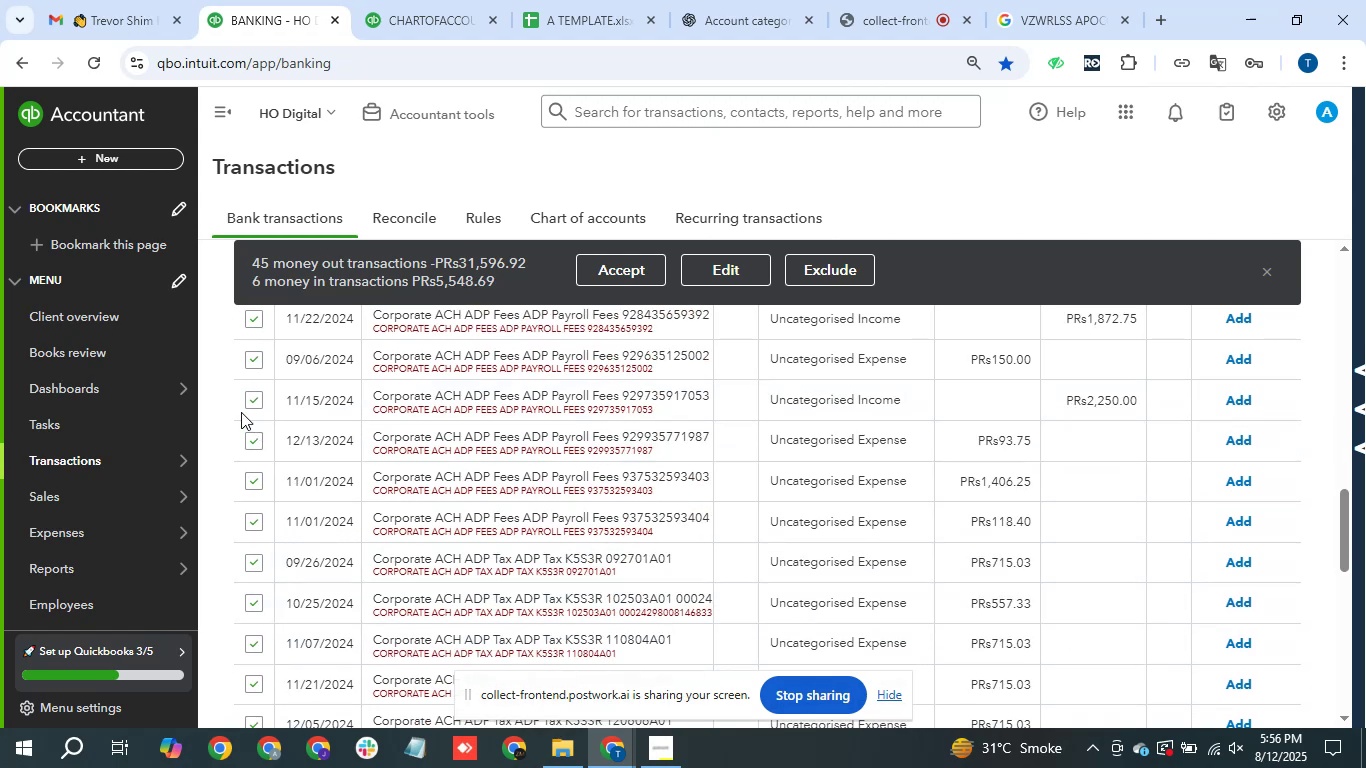 
left_click([249, 404])
 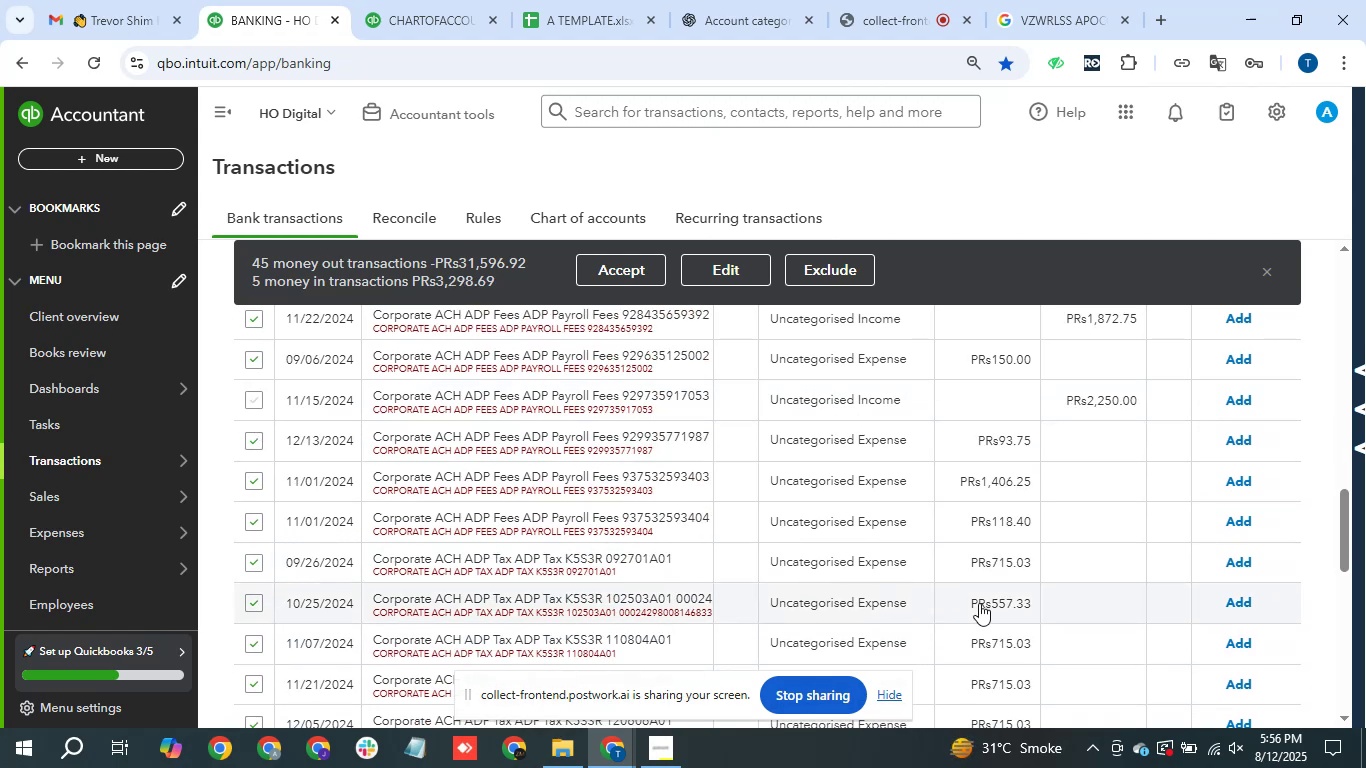 
scroll: coordinate [1019, 620], scroll_direction: down, amount: 1.0
 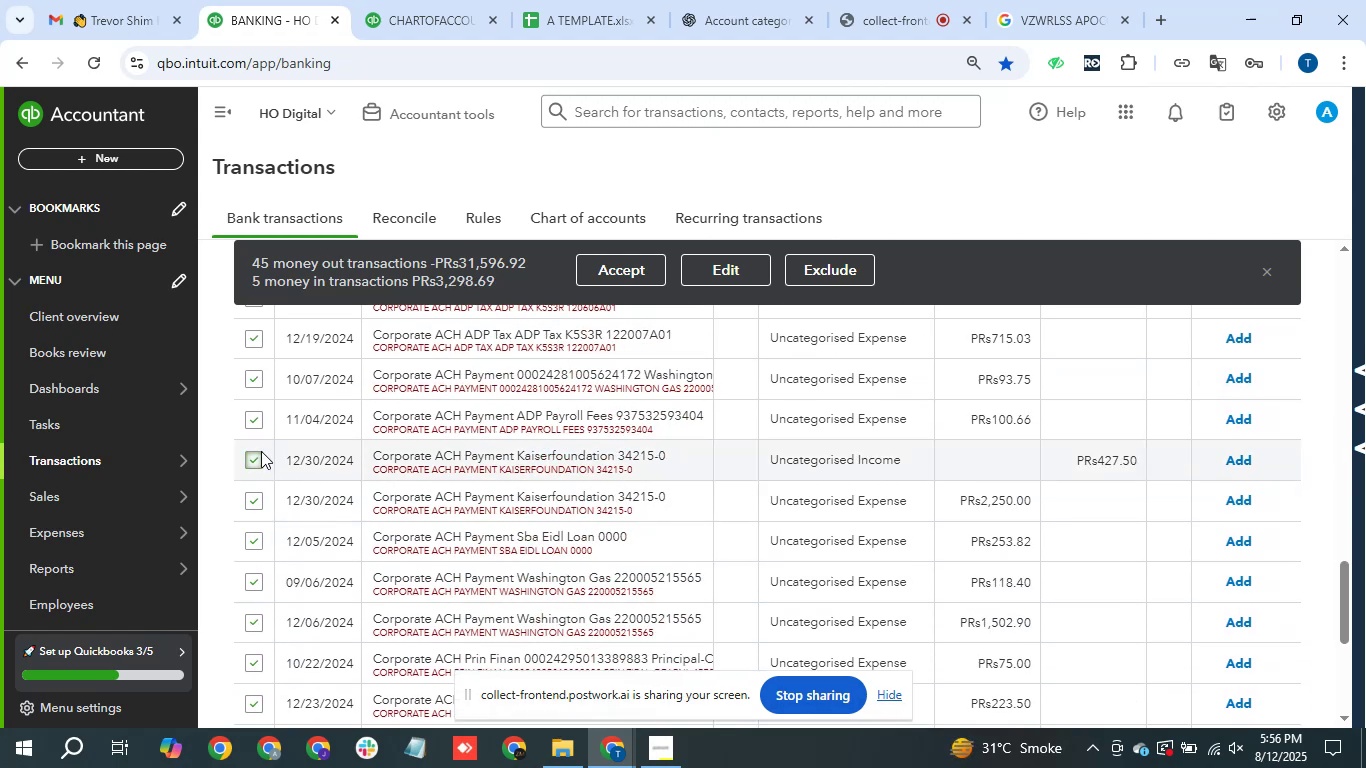 
left_click([254, 458])
 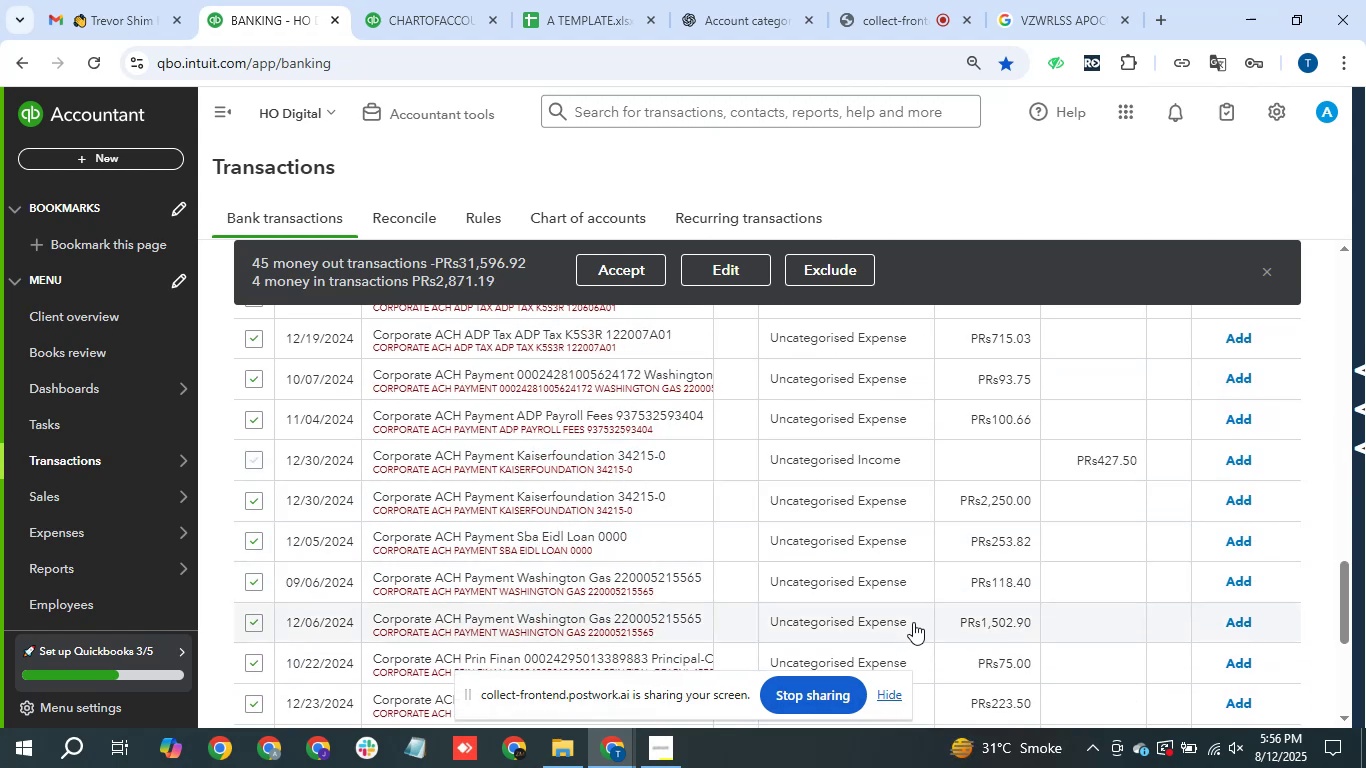 
scroll: coordinate [937, 647], scroll_direction: down, amount: 1.0
 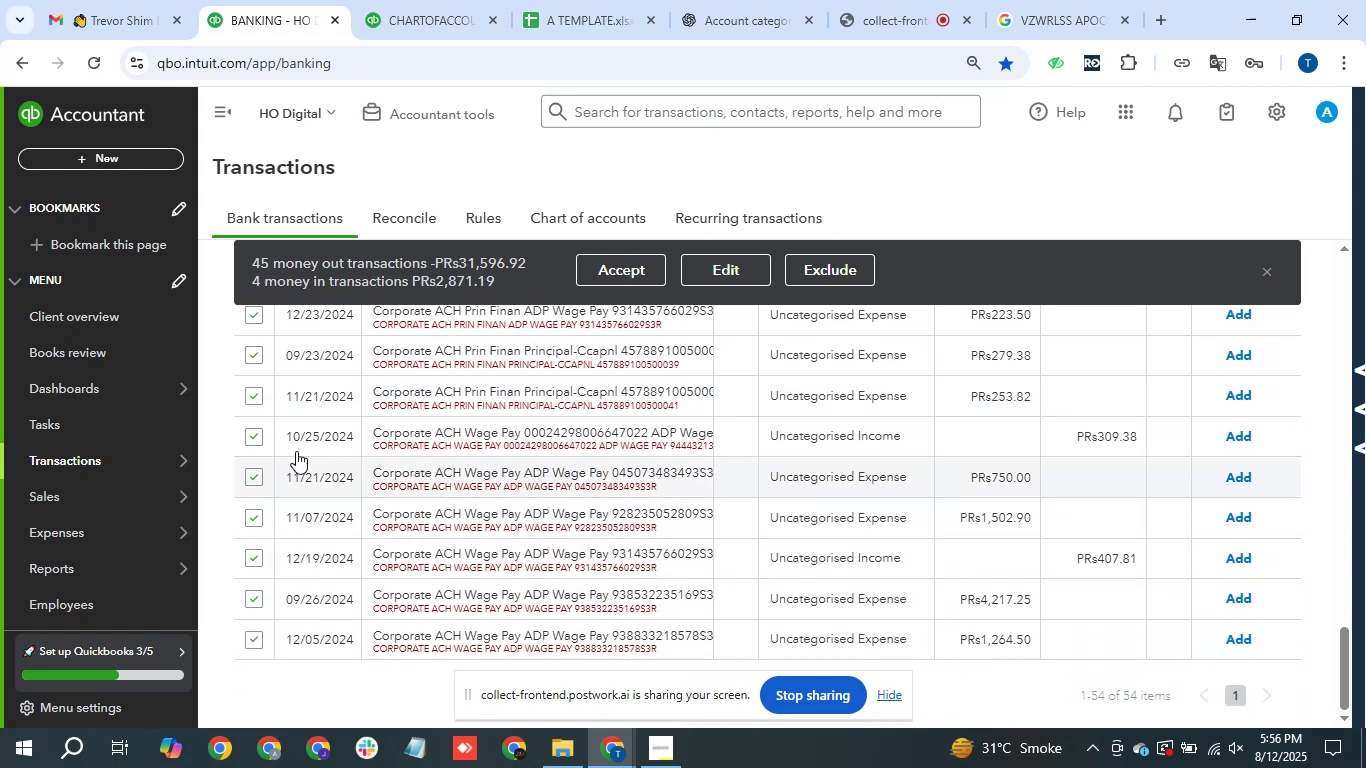 
left_click([258, 442])
 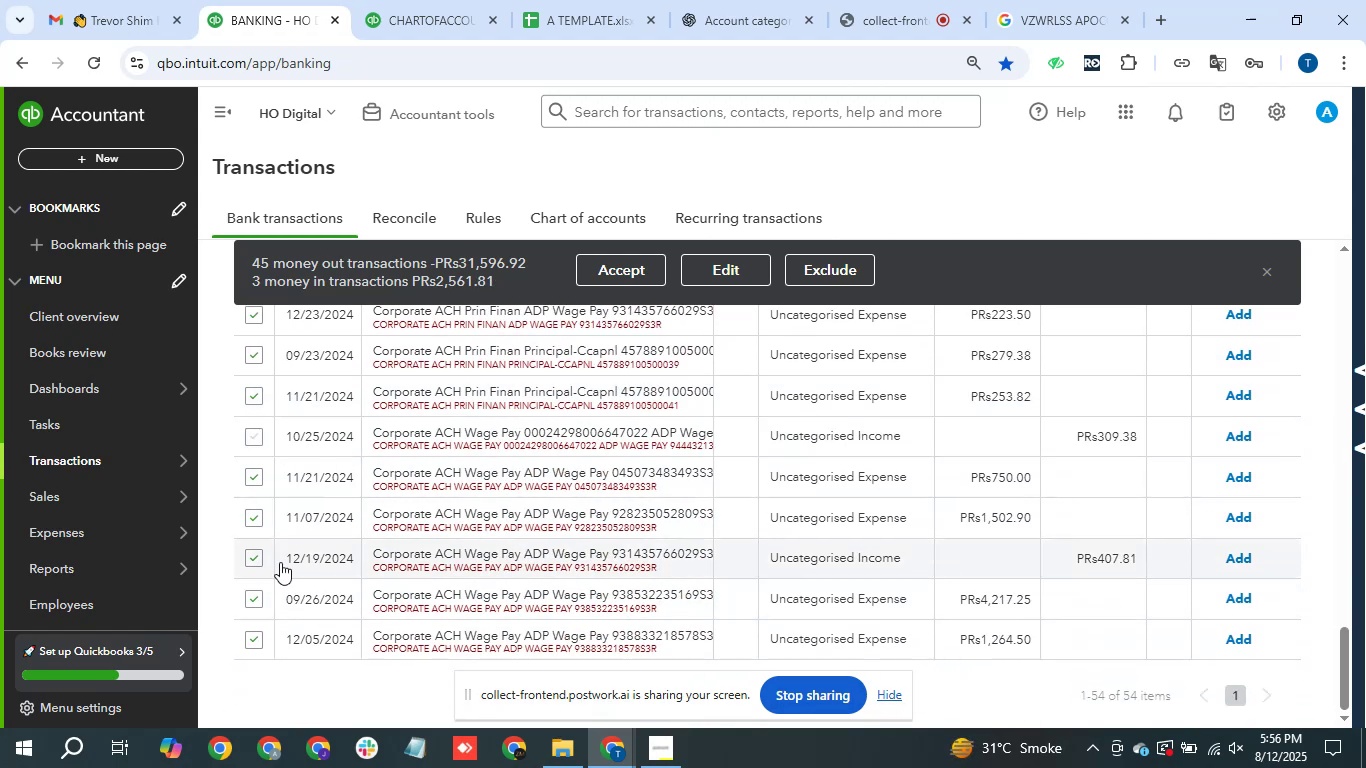 
left_click([247, 567])
 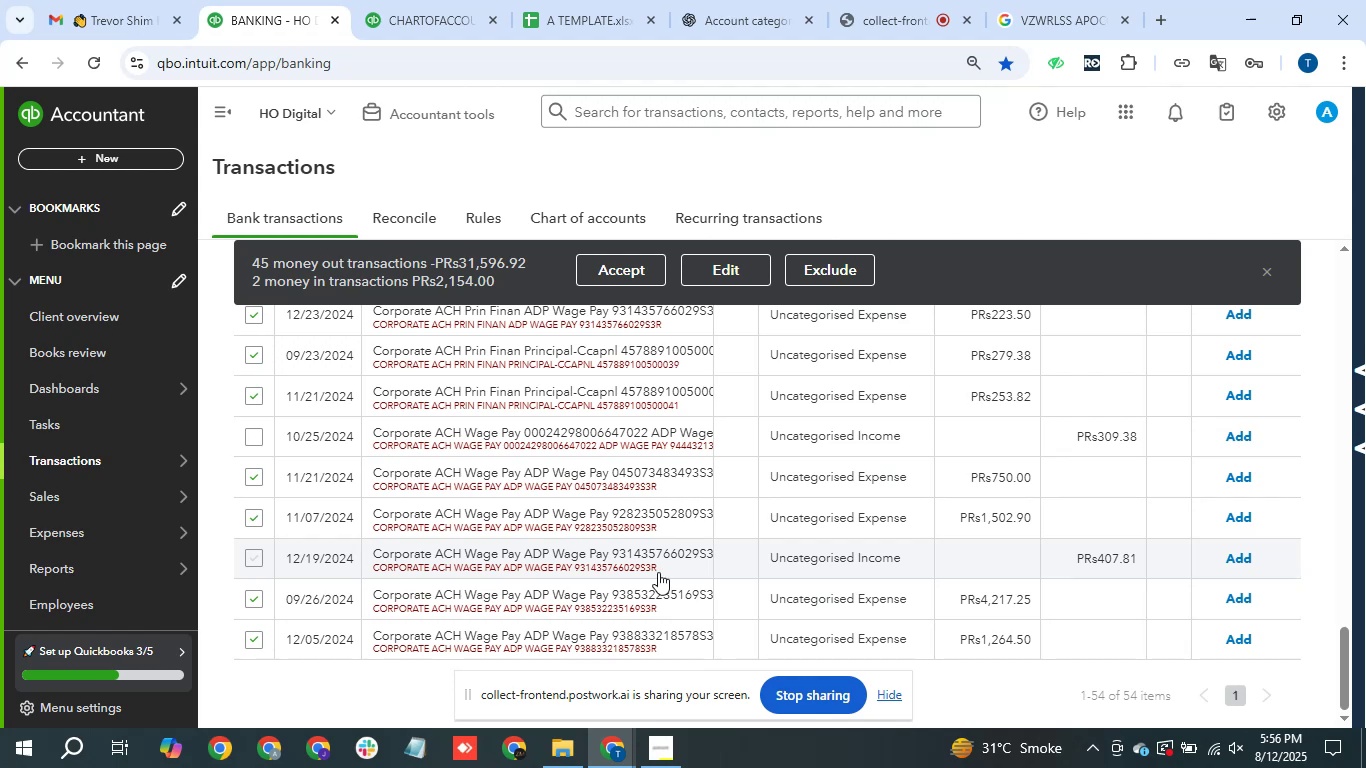 
scroll: coordinate [819, 601], scroll_direction: down, amount: 1.0
 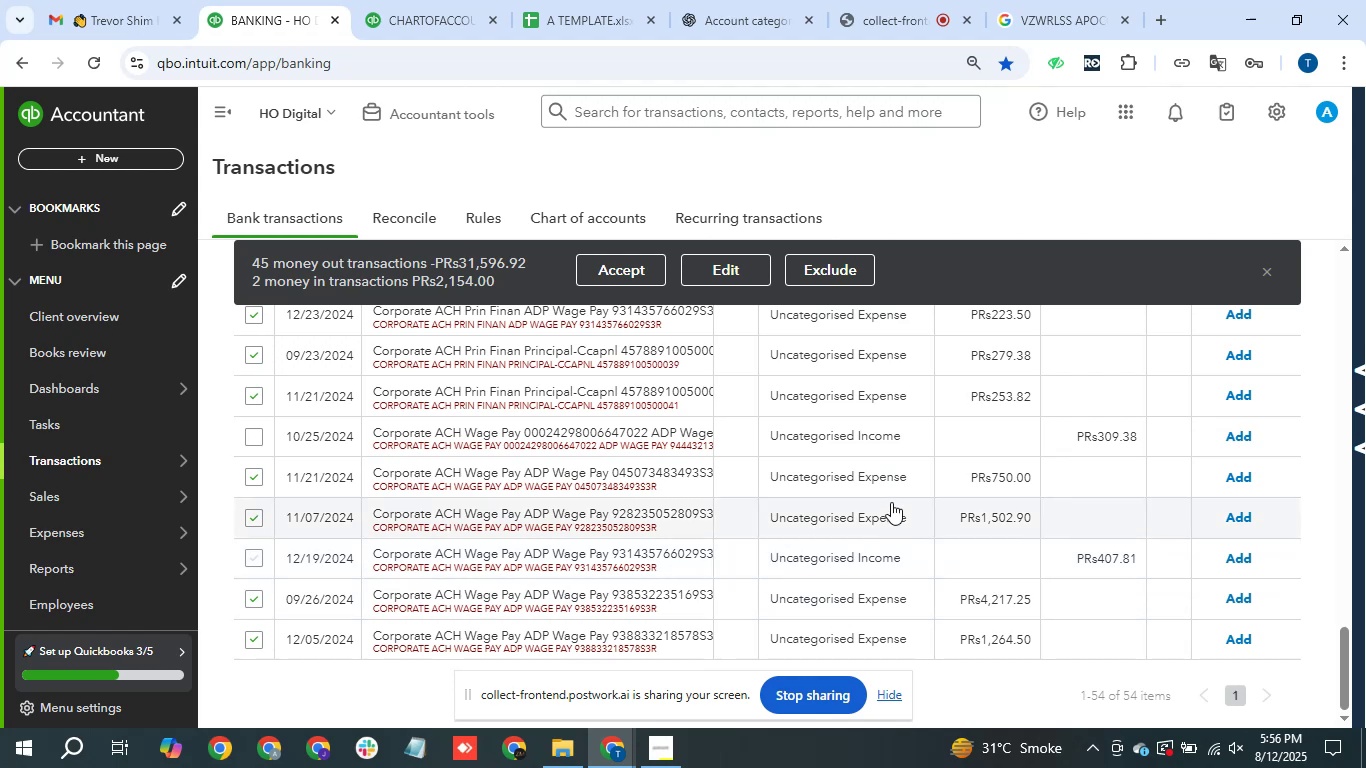 
scroll: coordinate [891, 498], scroll_direction: up, amount: 3.0
 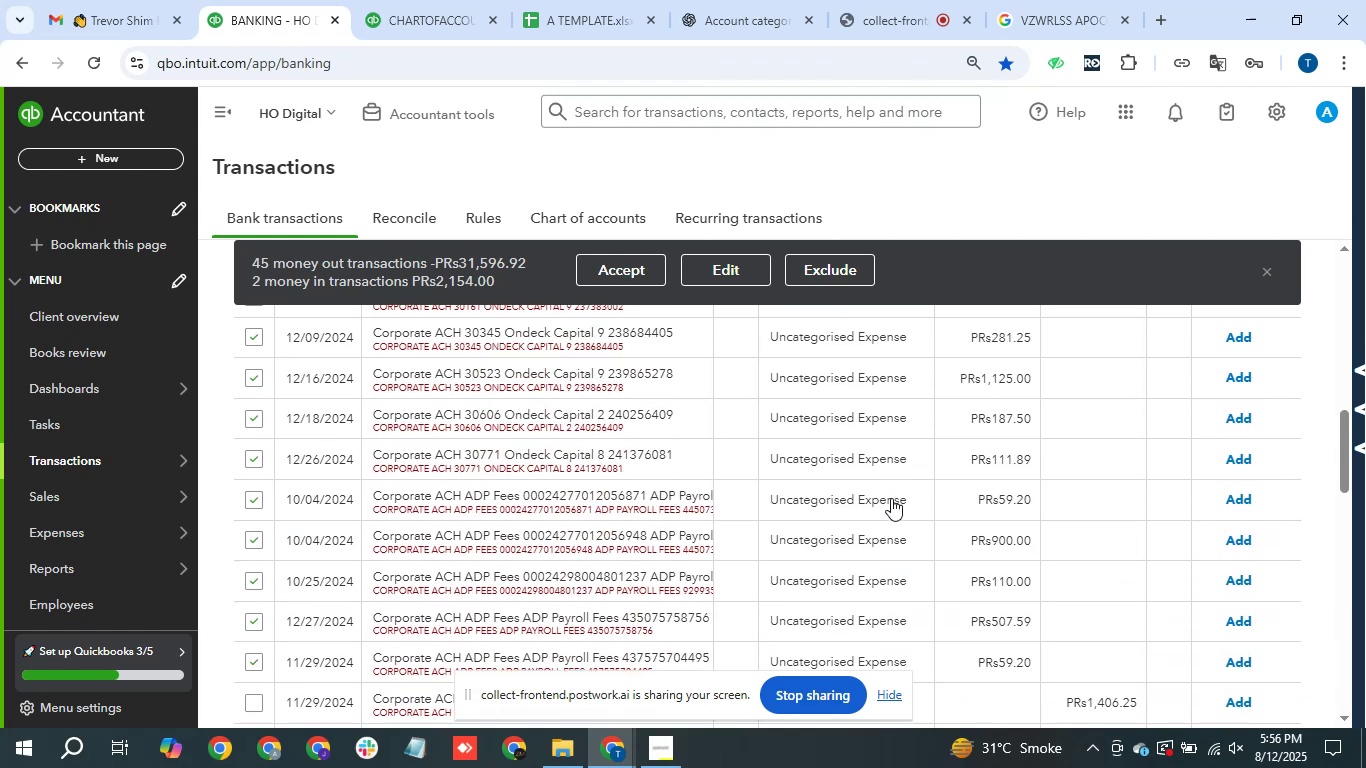 
scroll: coordinate [891, 498], scroll_direction: down, amount: 5.0
 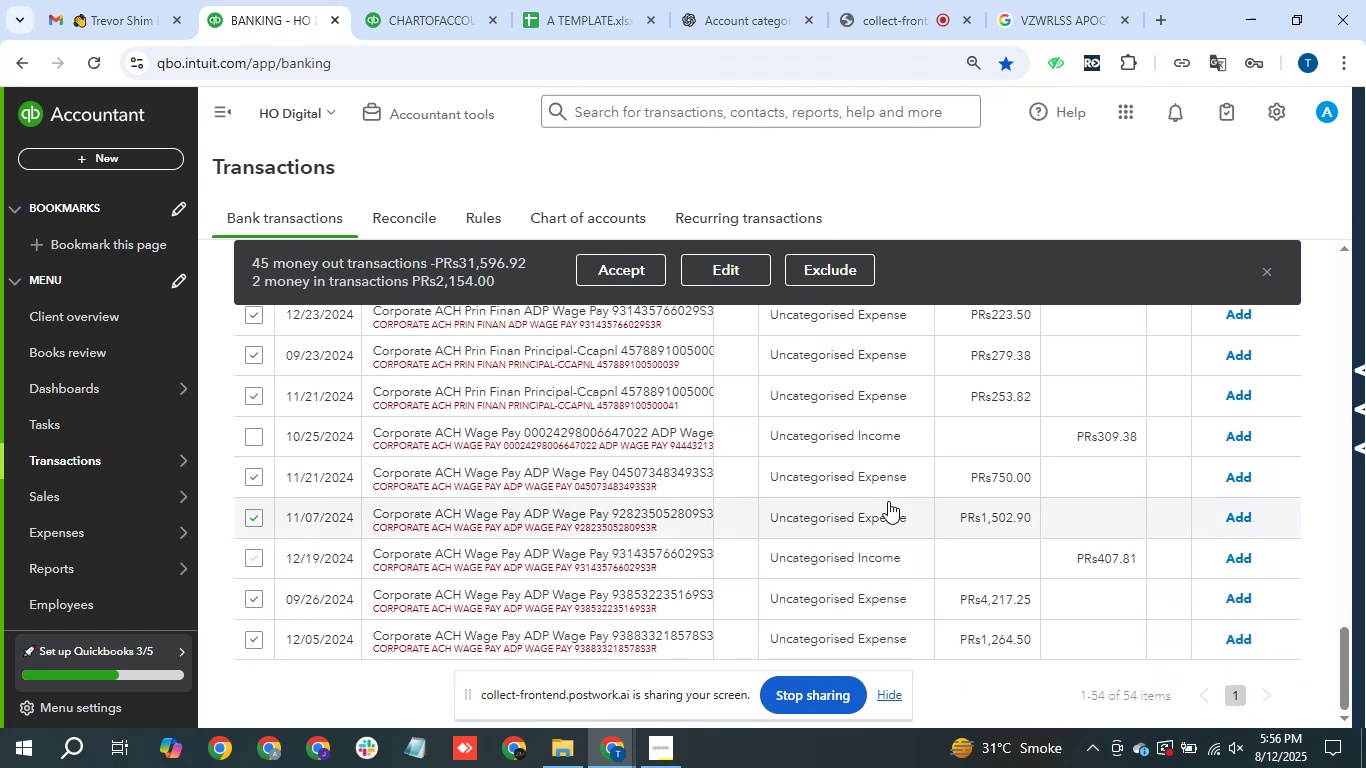 
scroll: coordinate [888, 501], scroll_direction: up, amount: 12.0
 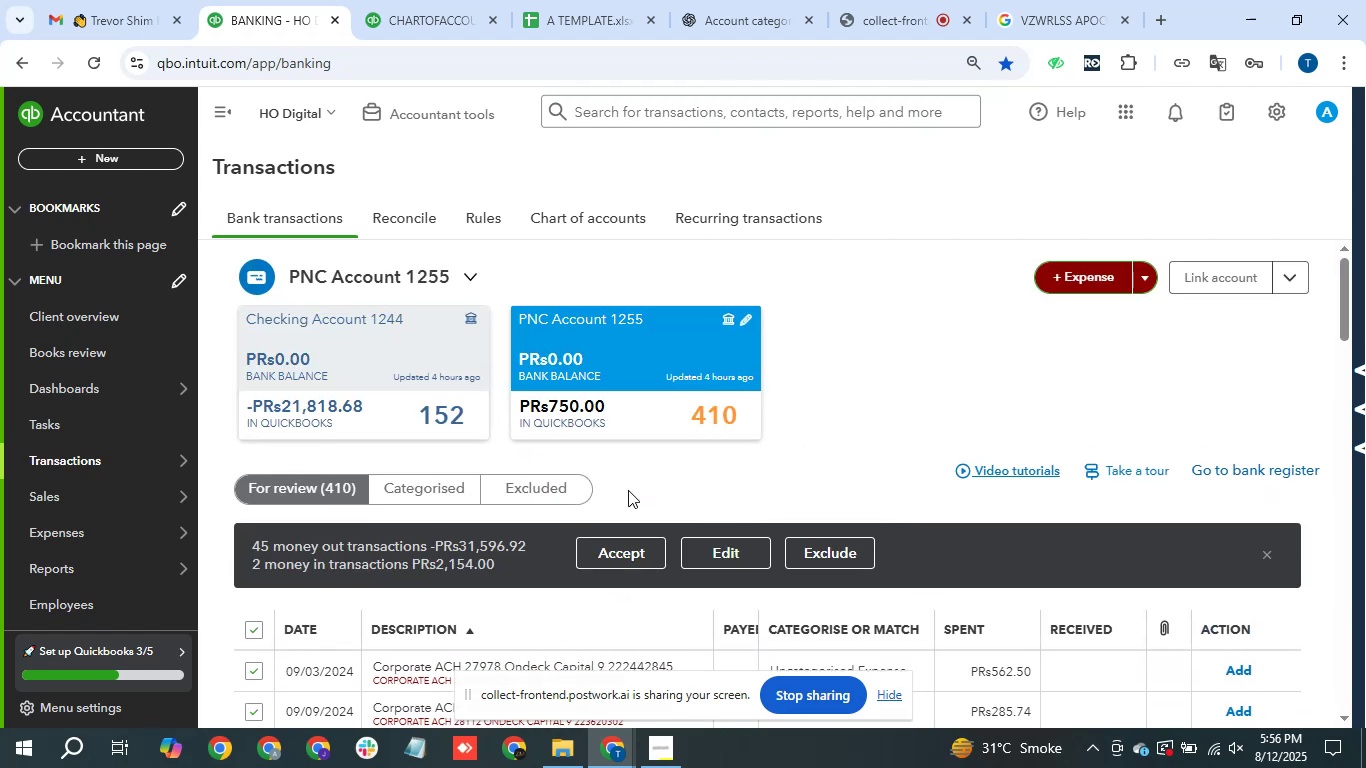 
scroll: coordinate [624, 487], scroll_direction: down, amount: 1.0
 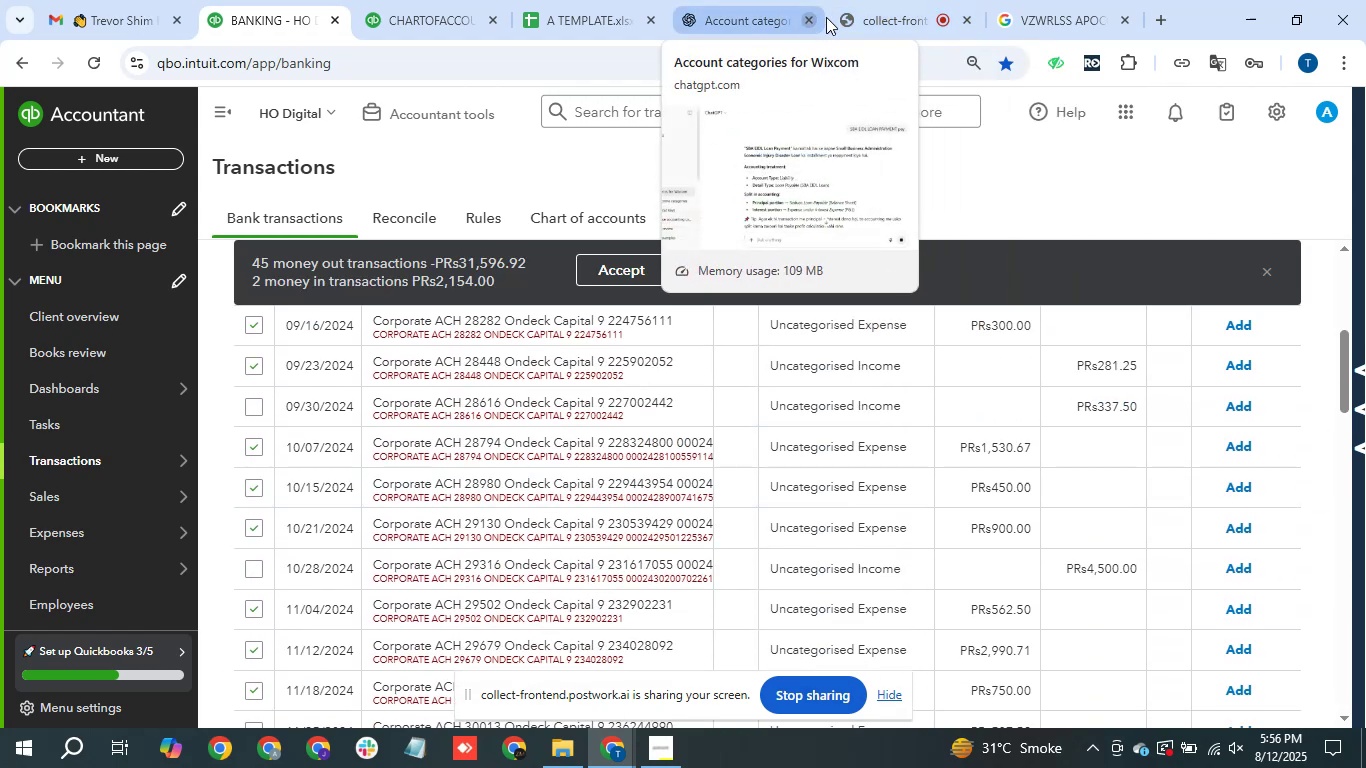 
left_click([1050, 0])
 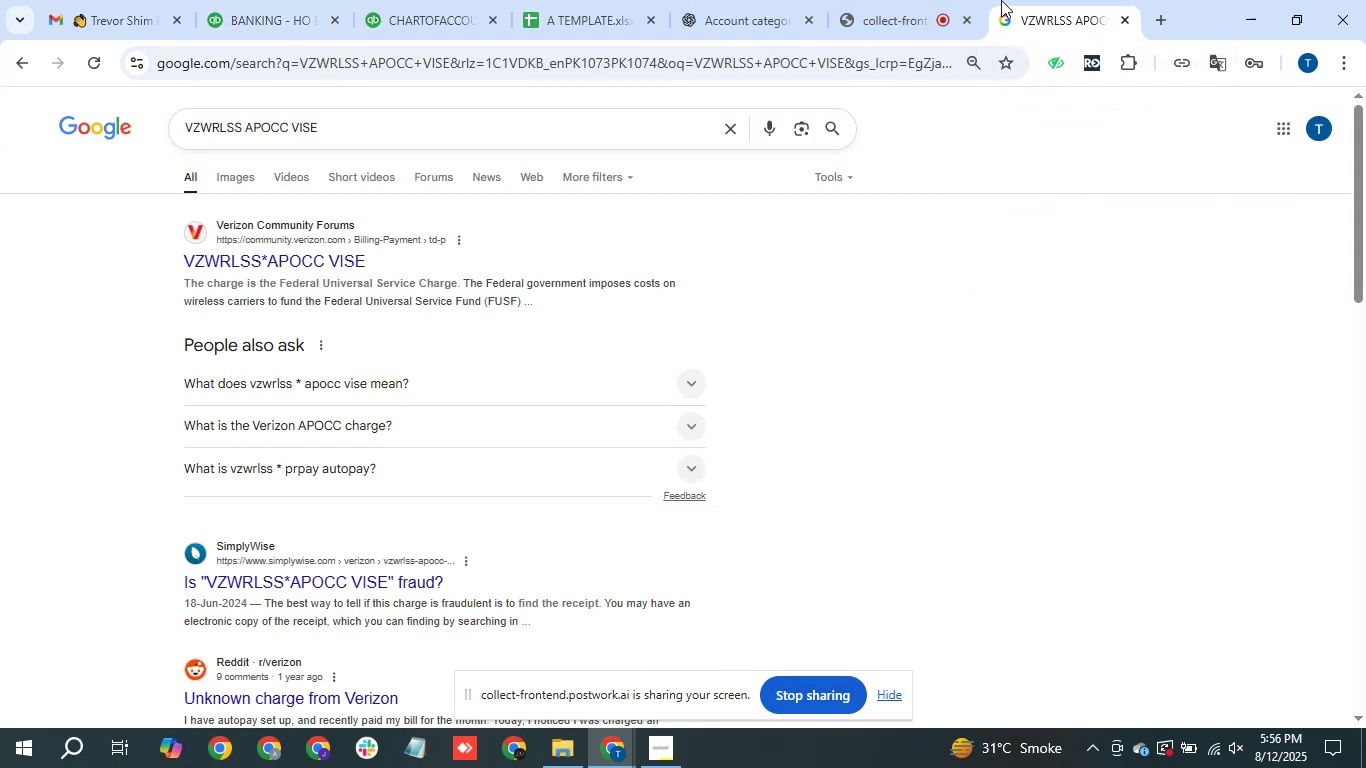 
type(AC)
 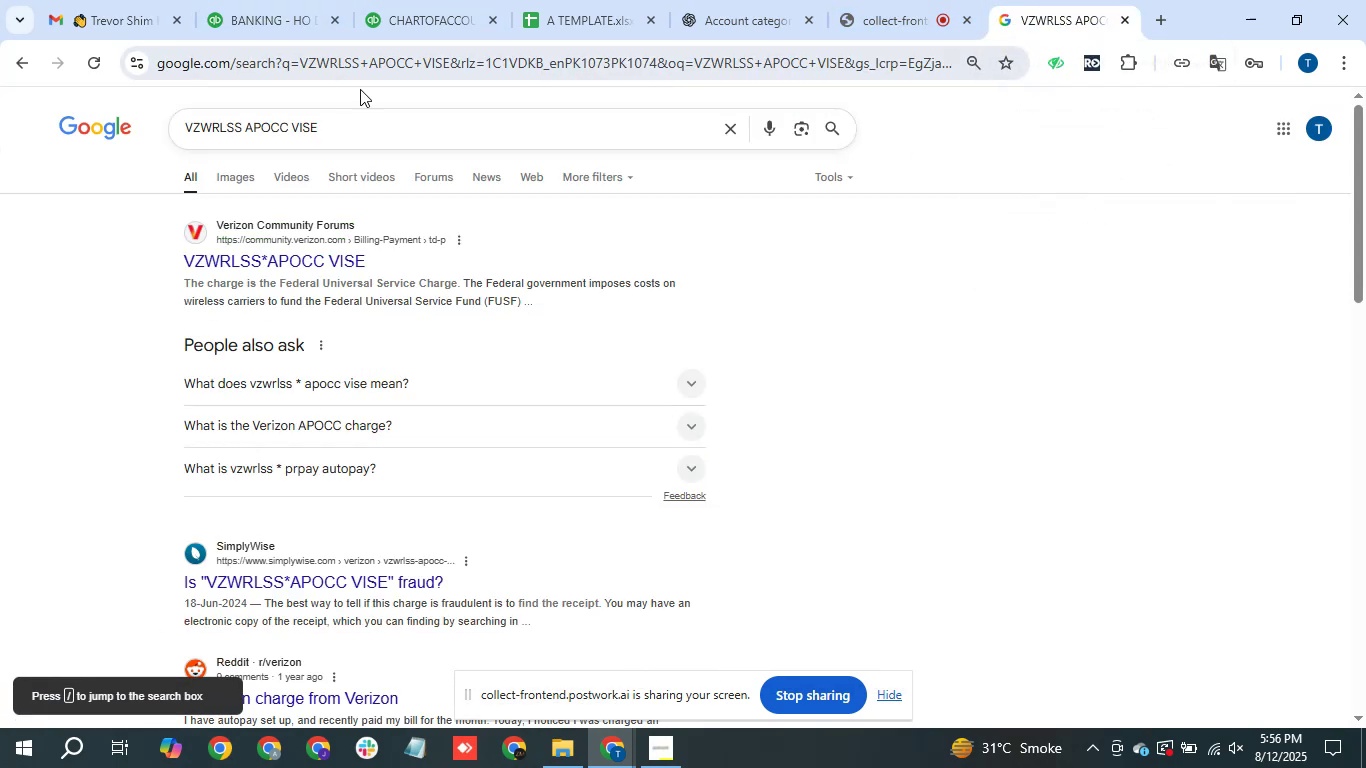 
left_click([428, 59])
 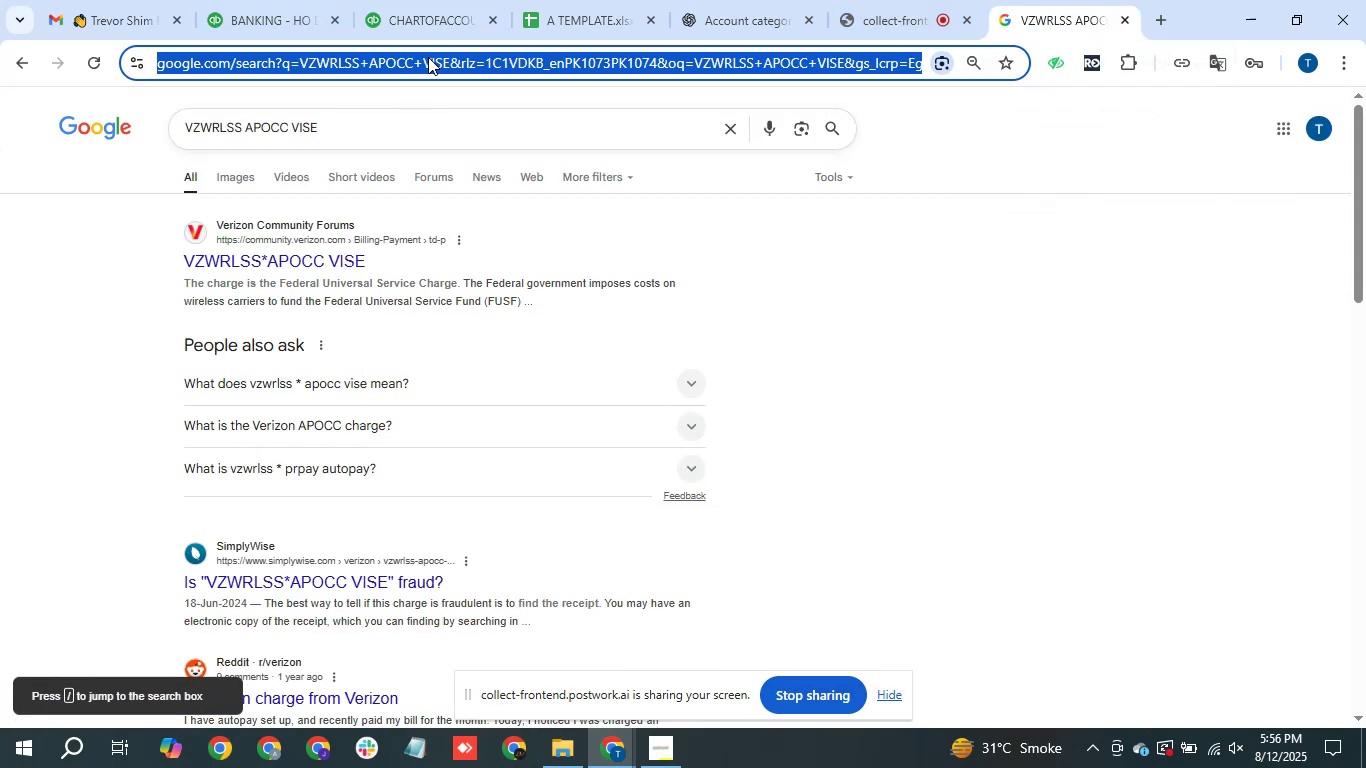 
type(Corporate ACH)
 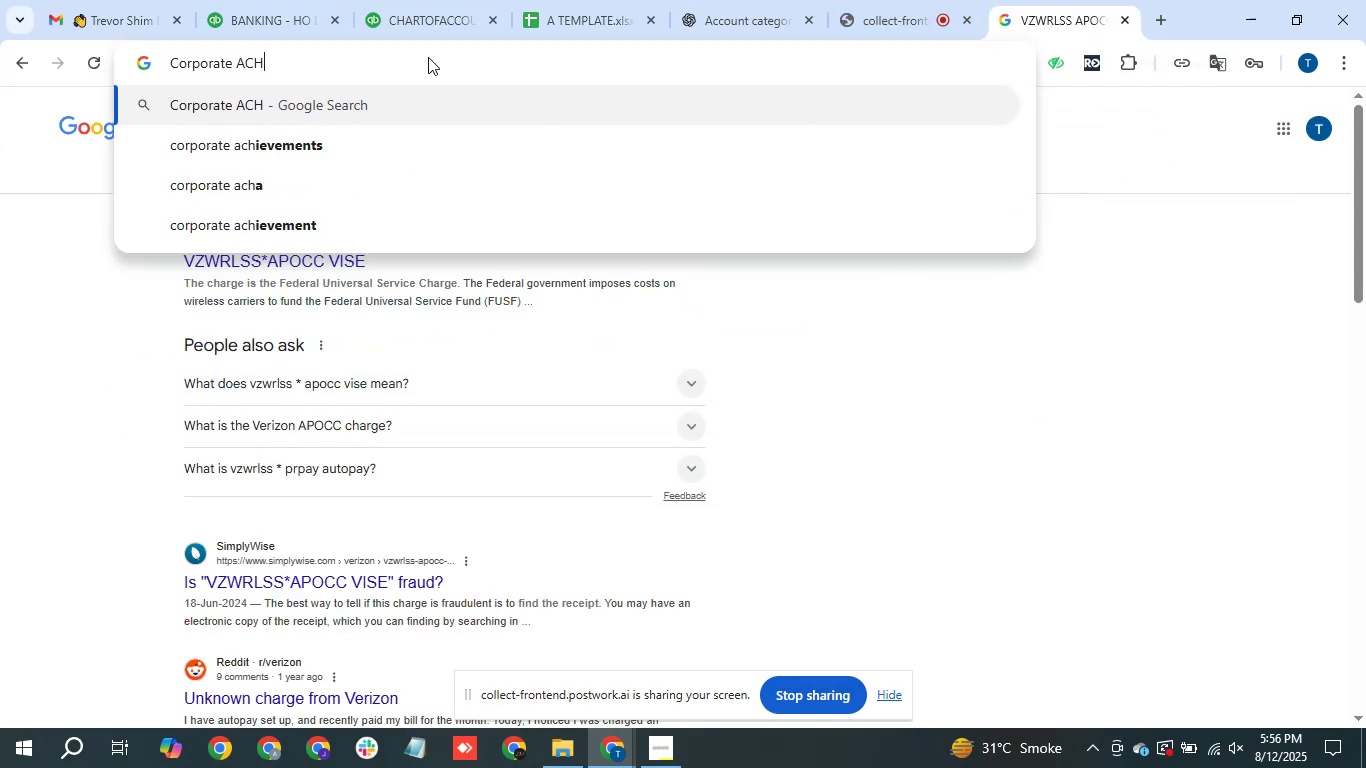 
key(Enter)
 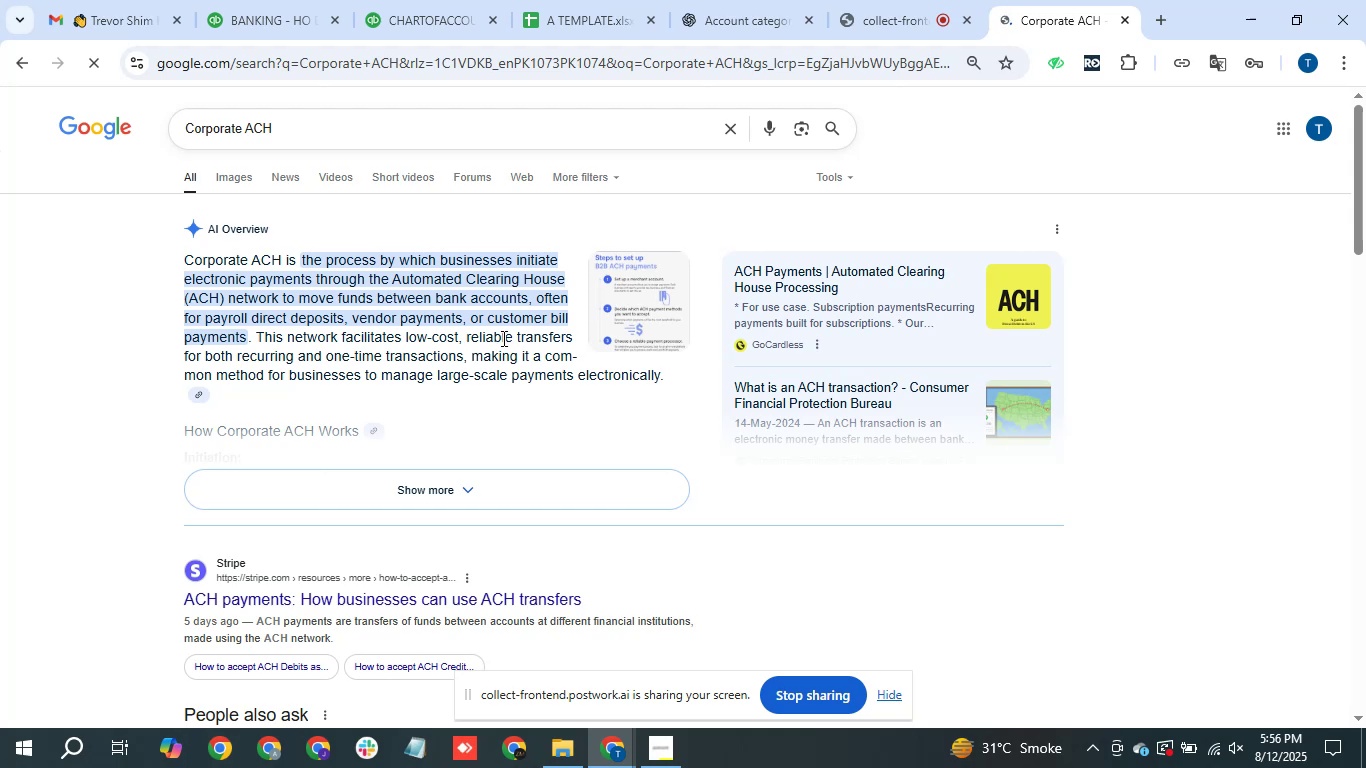 
wait(17.06)
 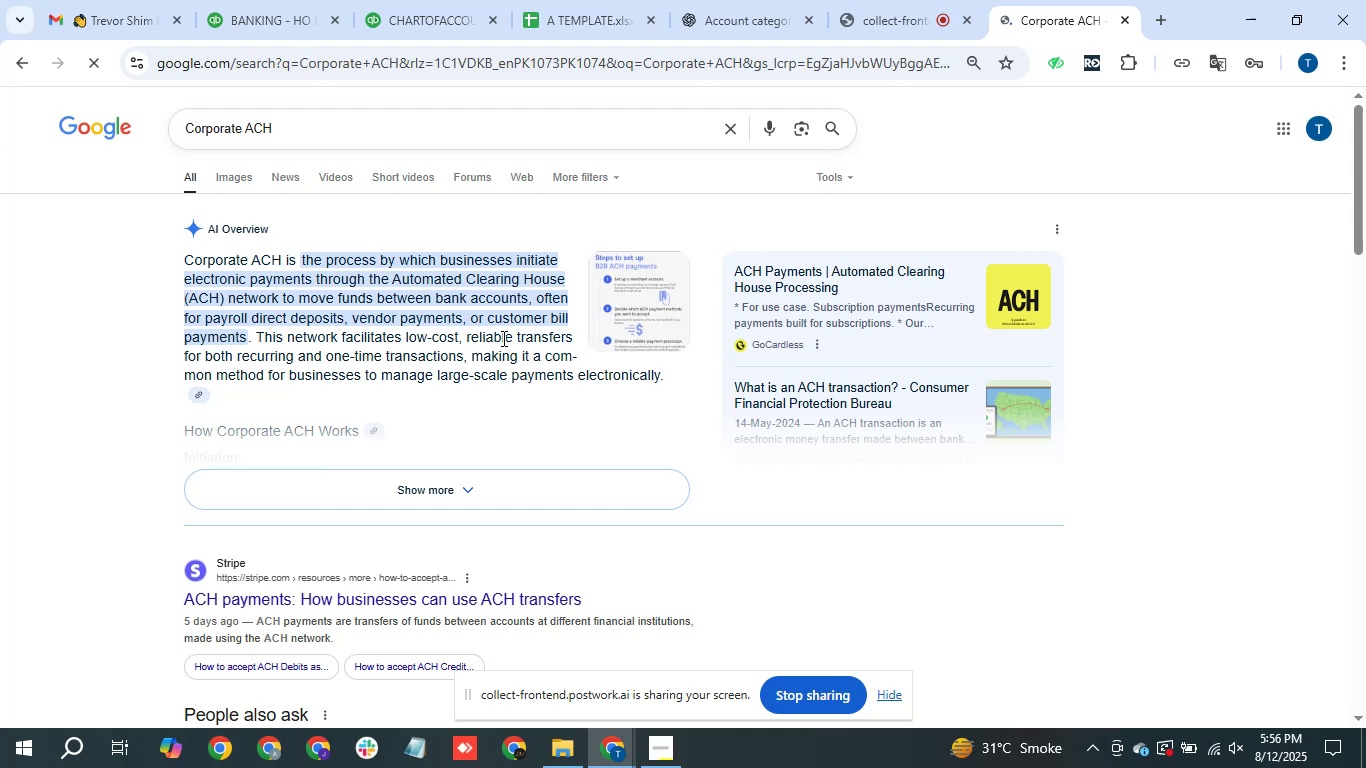 
left_click([302, 12])
 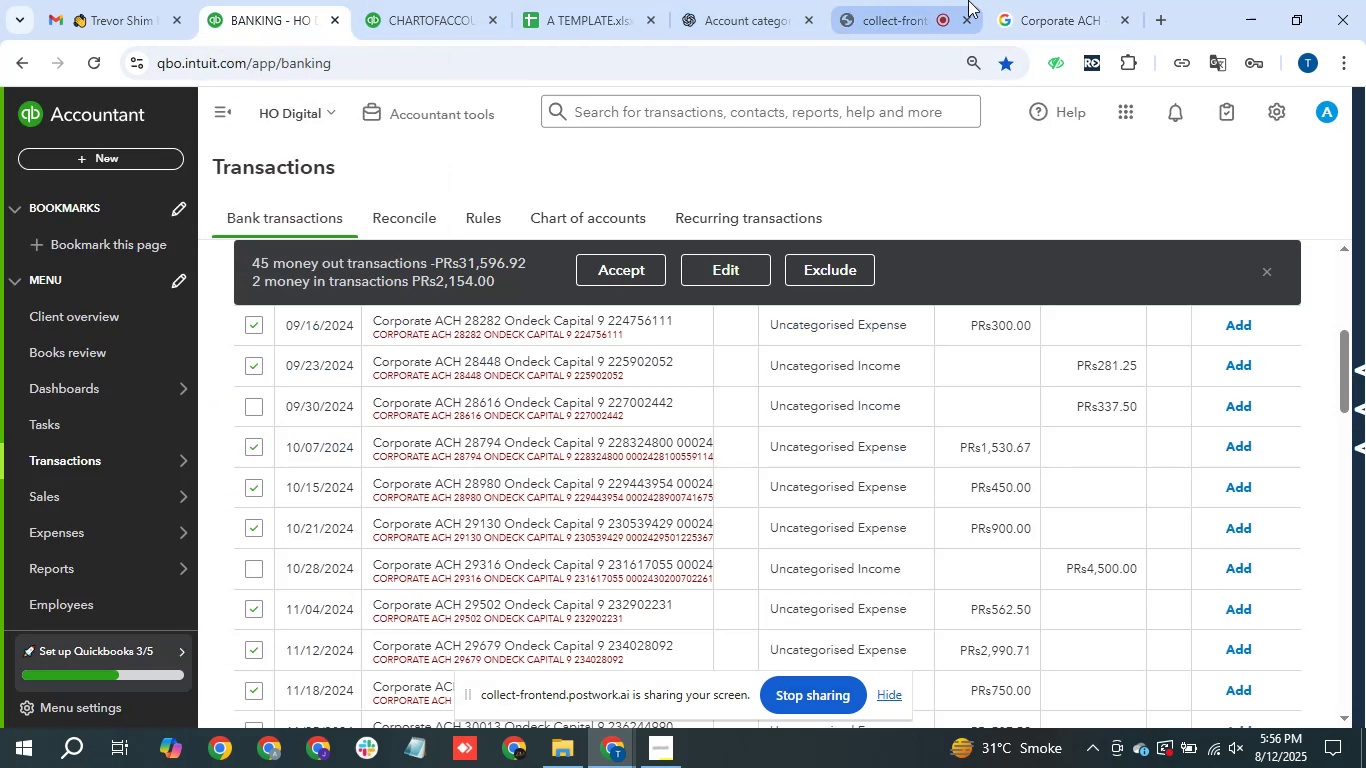 
left_click([1025, 0])
 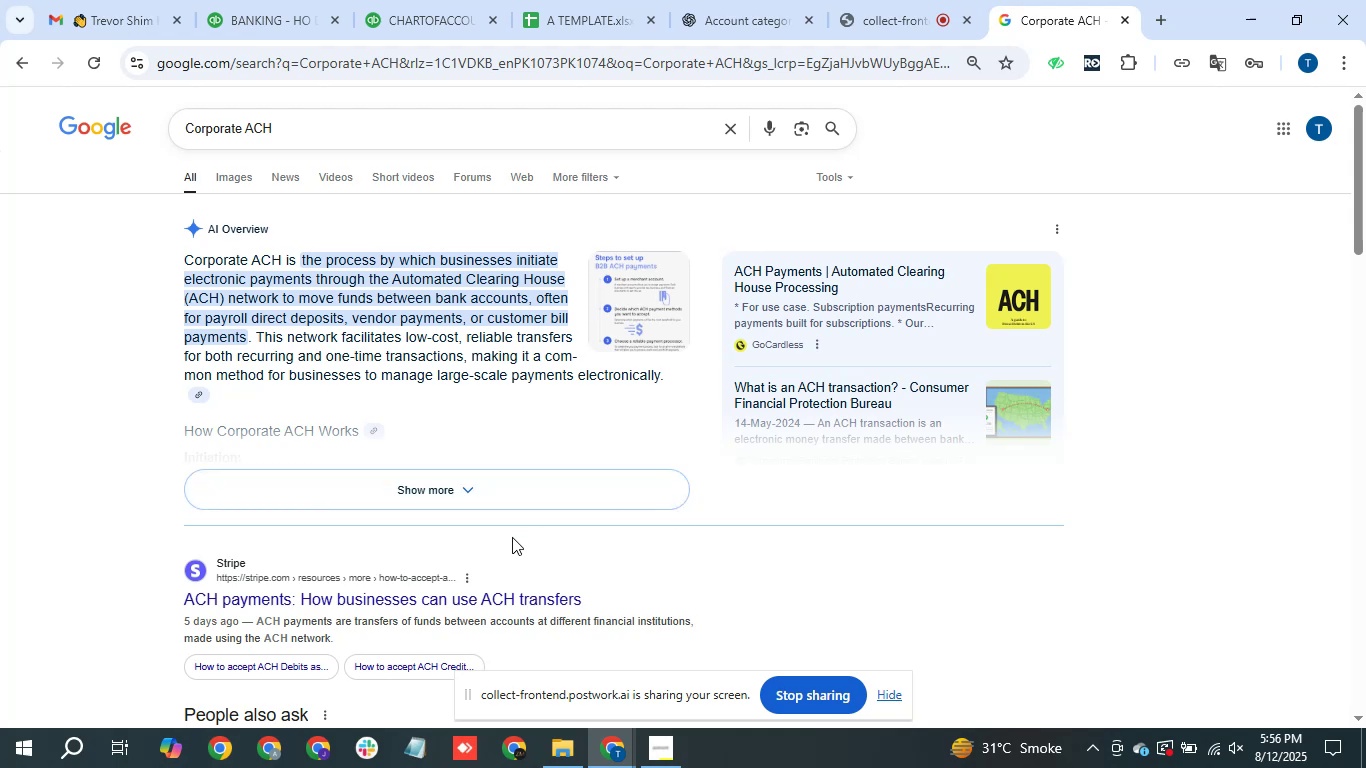 
scroll: coordinate [542, 608], scroll_direction: down, amount: 1.0
 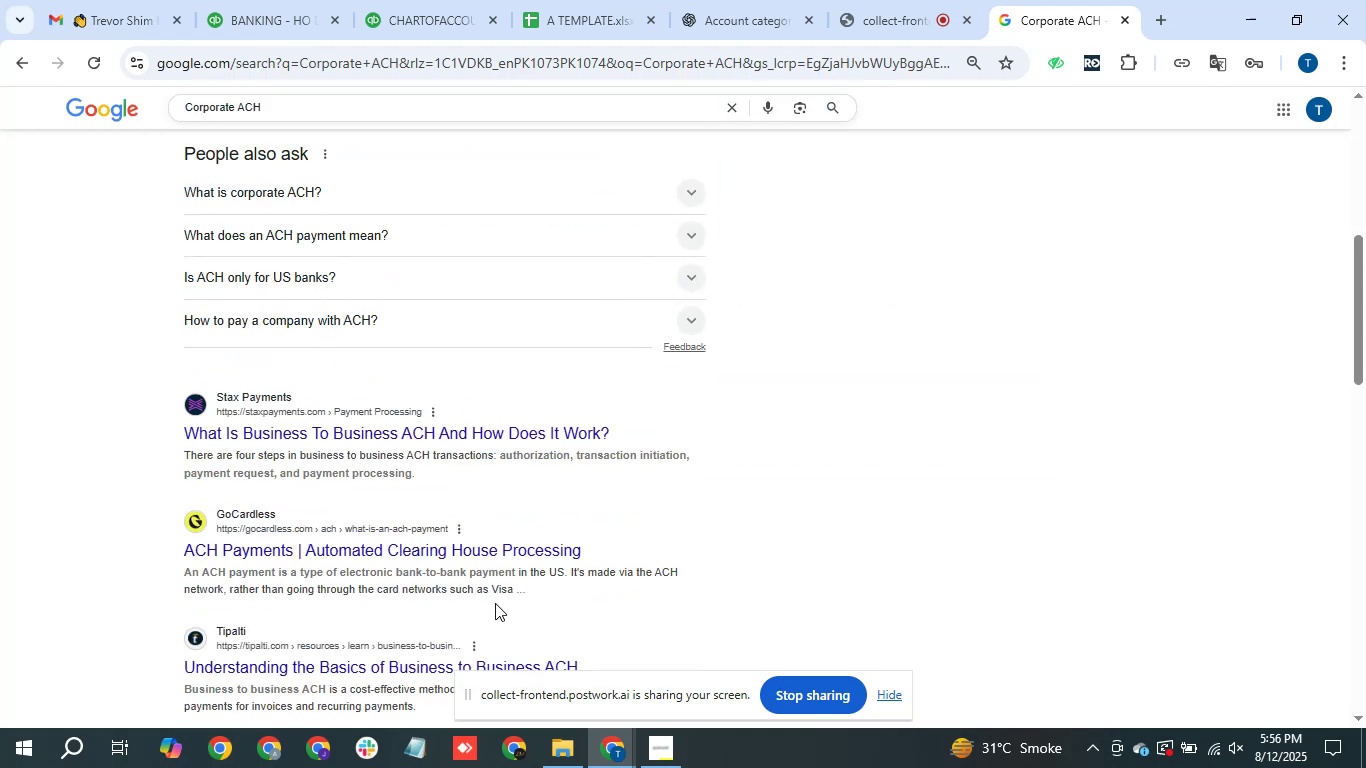 
scroll: coordinate [546, 437], scroll_direction: up, amount: 4.0
 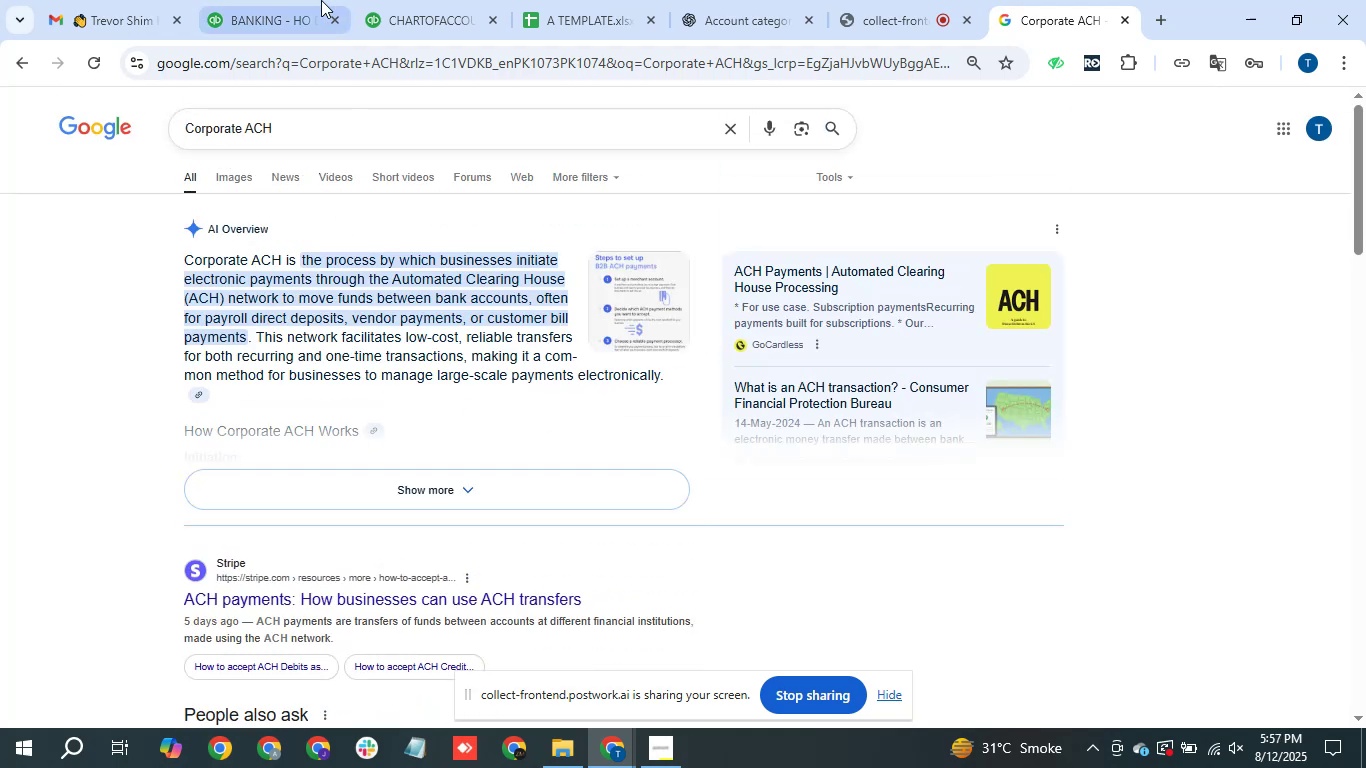 
left_click([275, 0])
 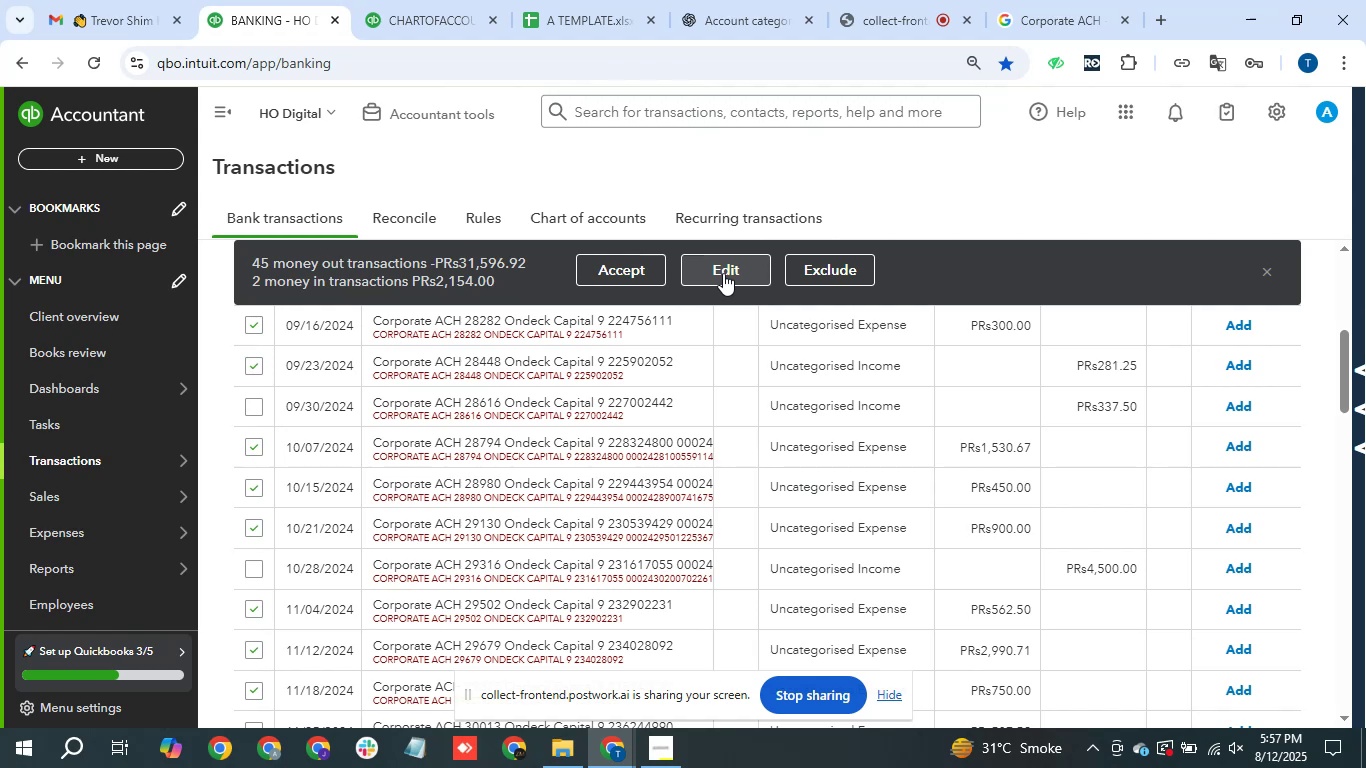 
wait(11.4)
 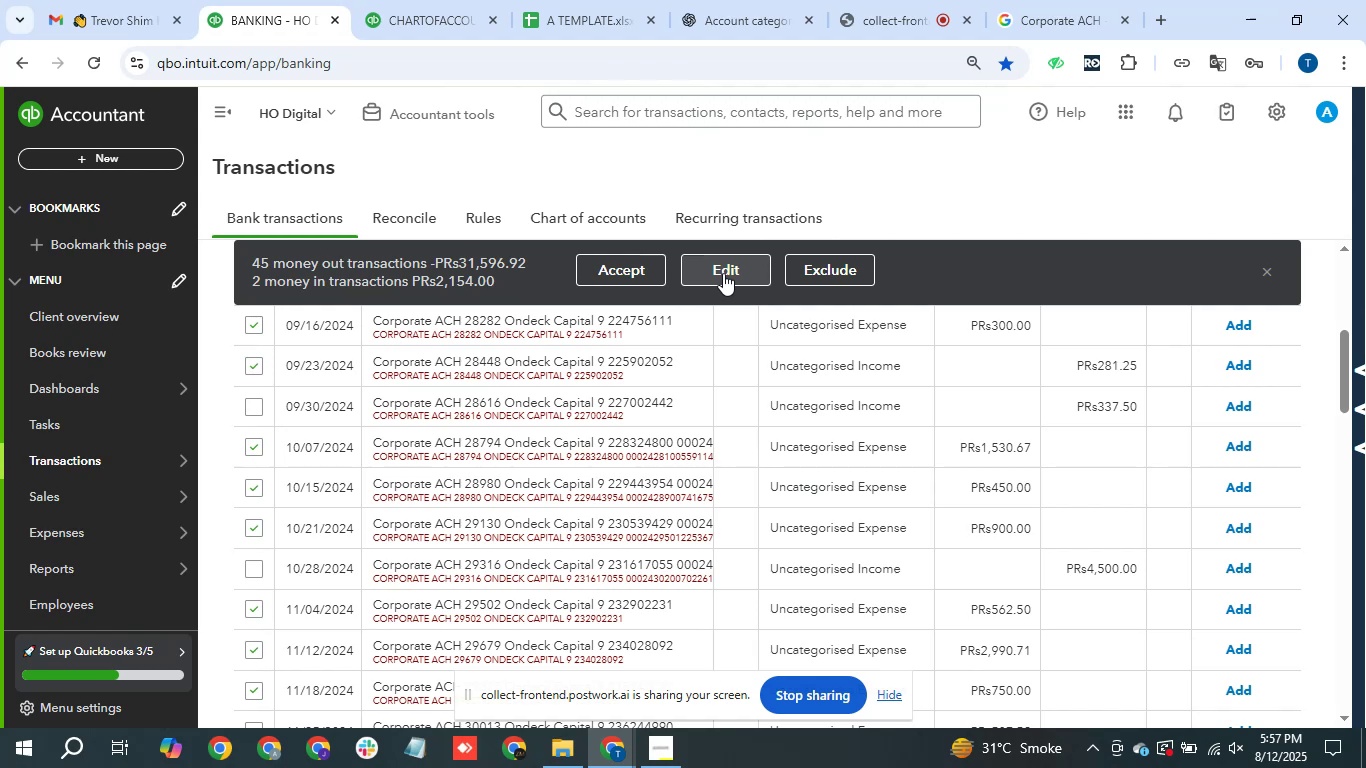 
mouse_move([522, 507])
 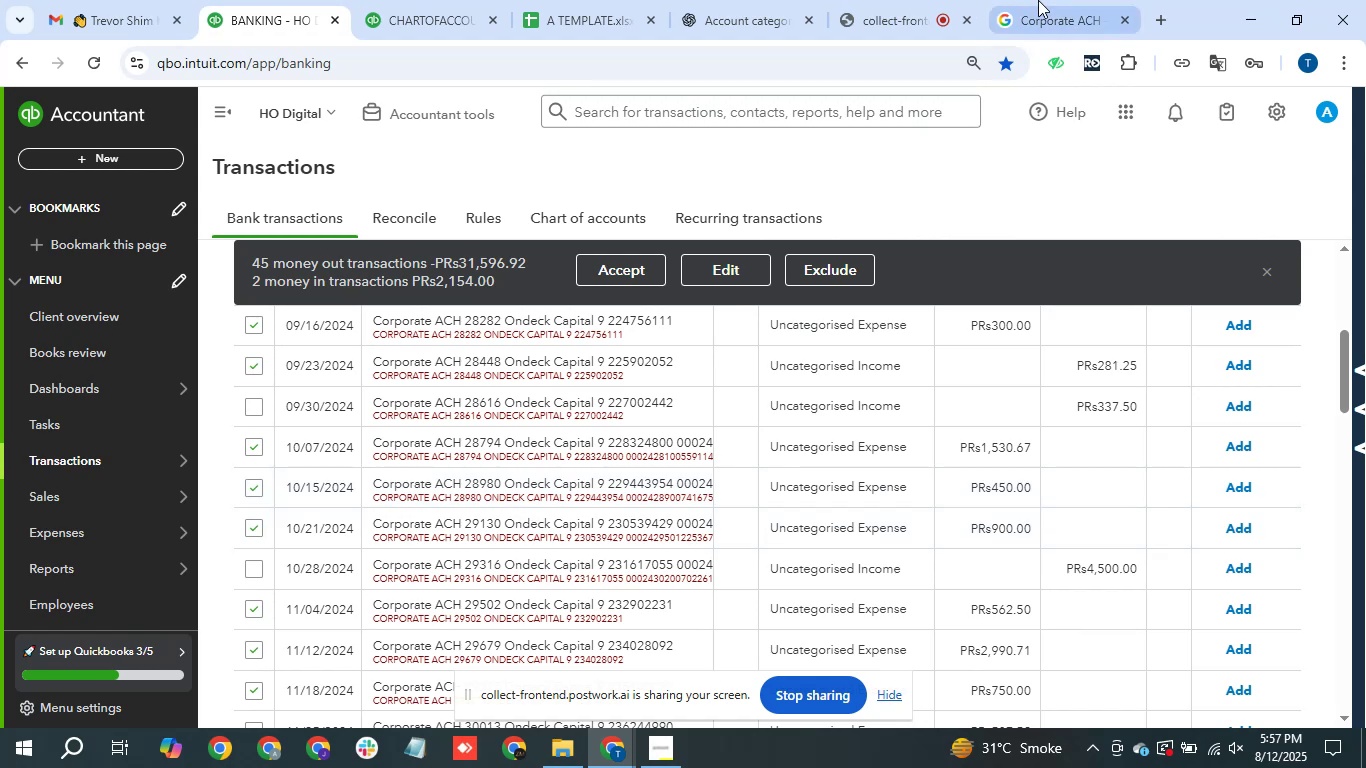 
left_click([1041, 0])
 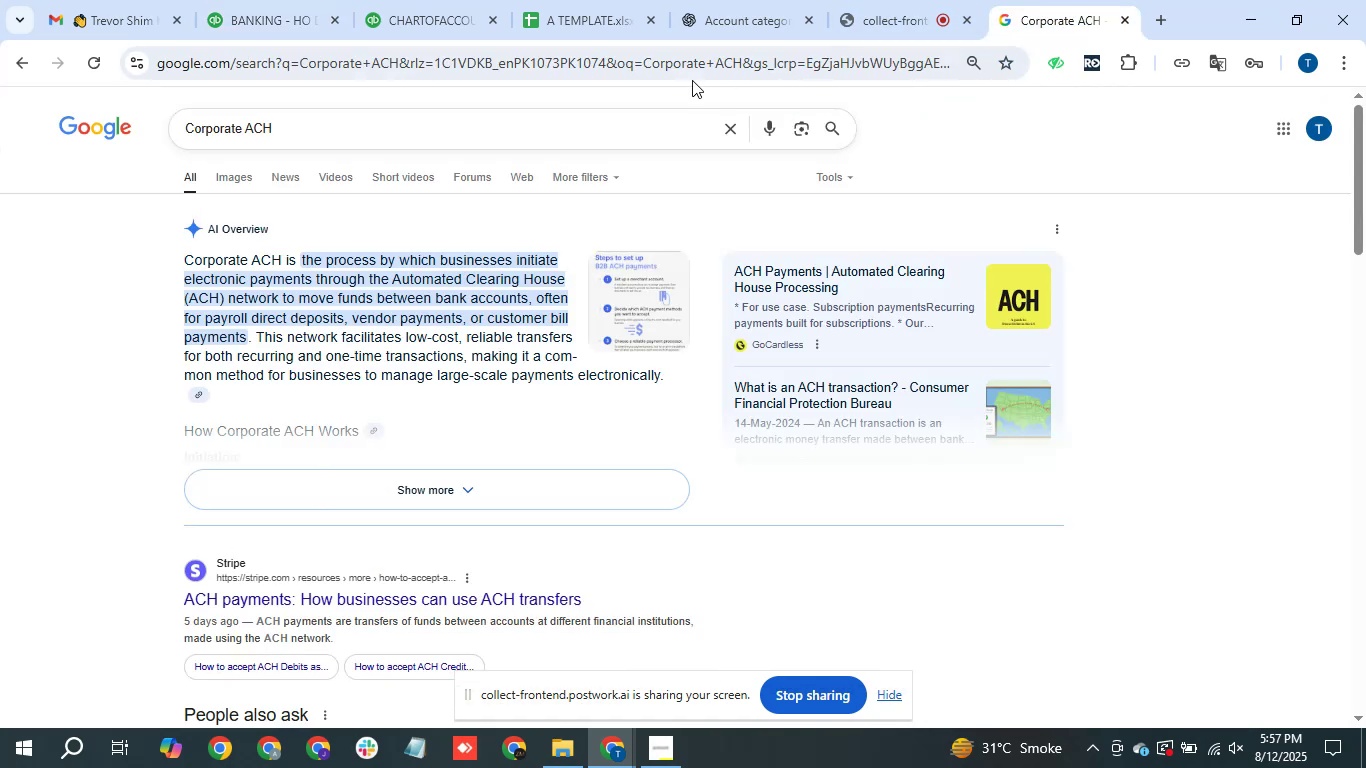 
left_click_drag(start_coordinate=[692, 80], to_coordinate=[702, 78])
 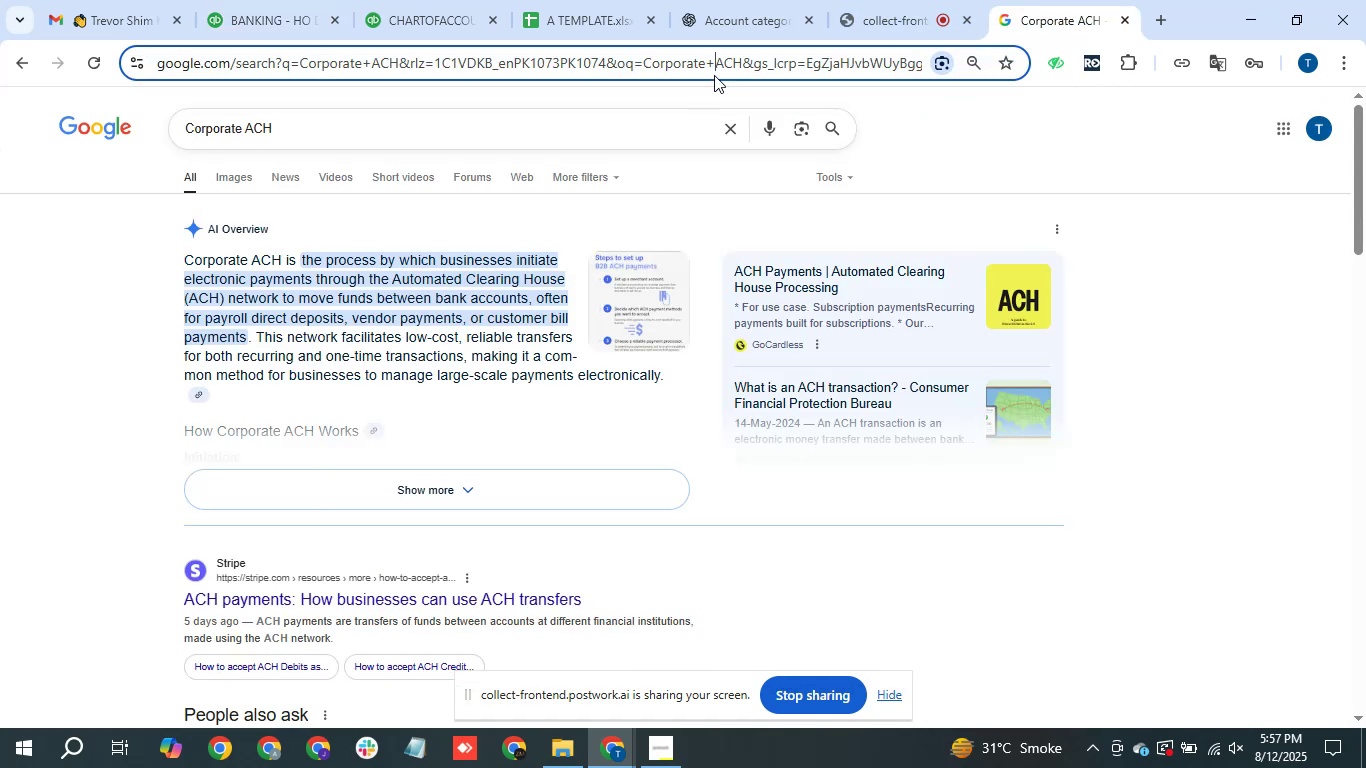 
double_click([714, 75])
 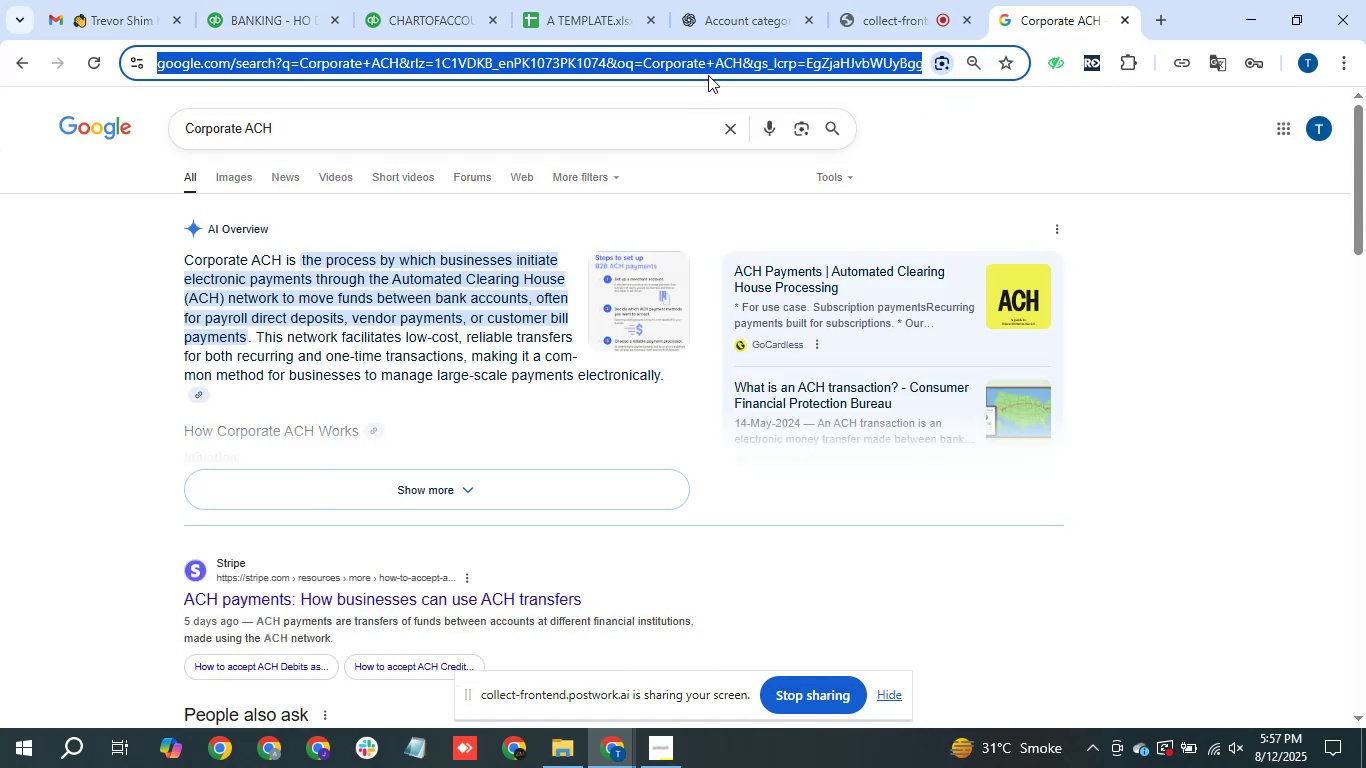 
type(ondeck capital)
 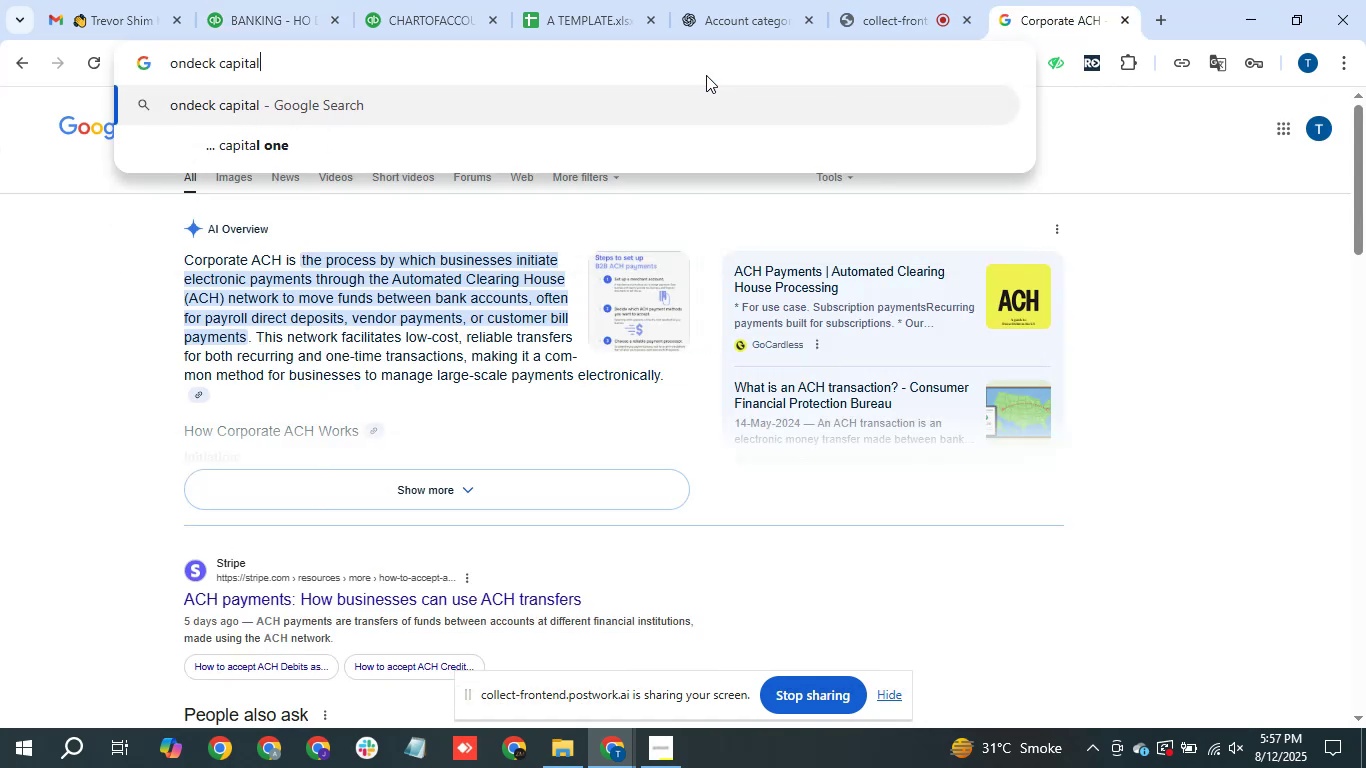 
key(Enter)
 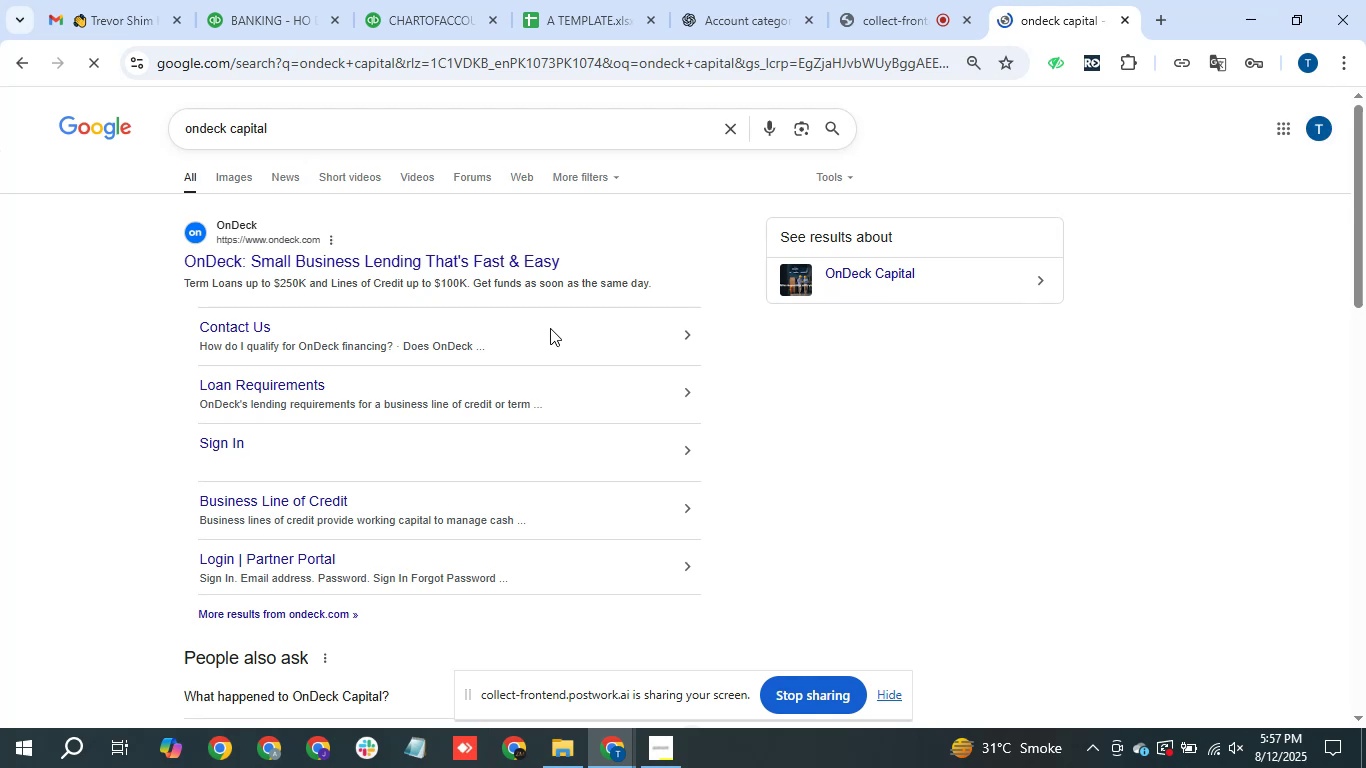 
wait(9.52)
 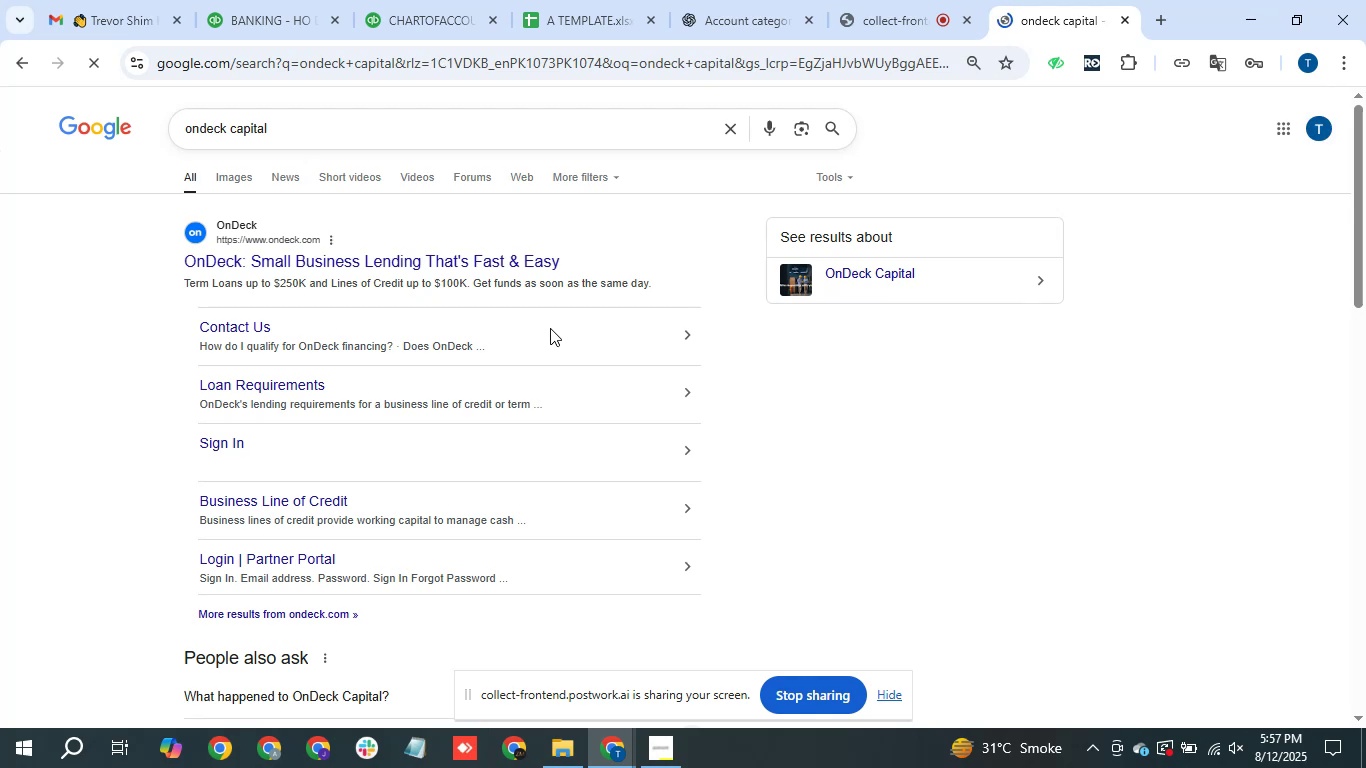 
scroll: coordinate [676, 414], scroll_direction: down, amount: 1.0
 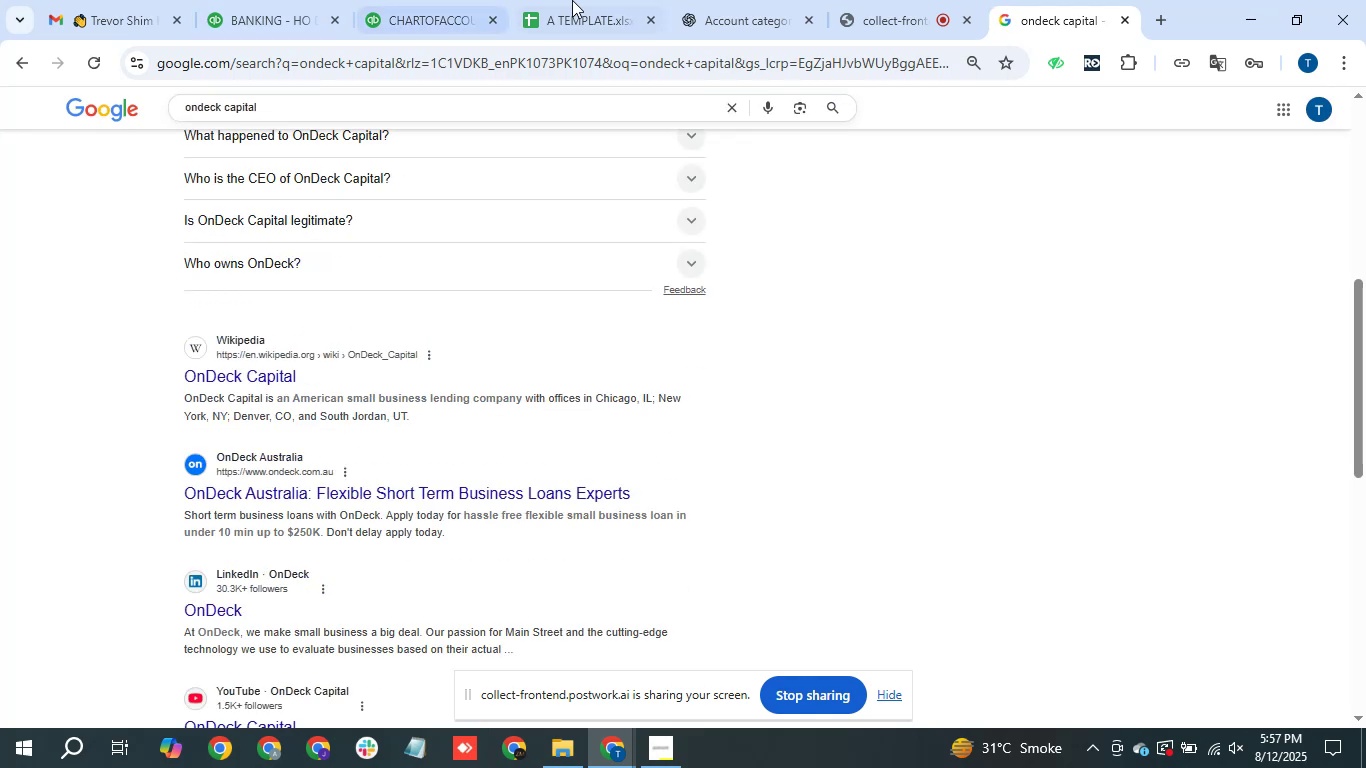 
left_click_drag(start_coordinate=[257, 0], to_coordinate=[252, 2])
 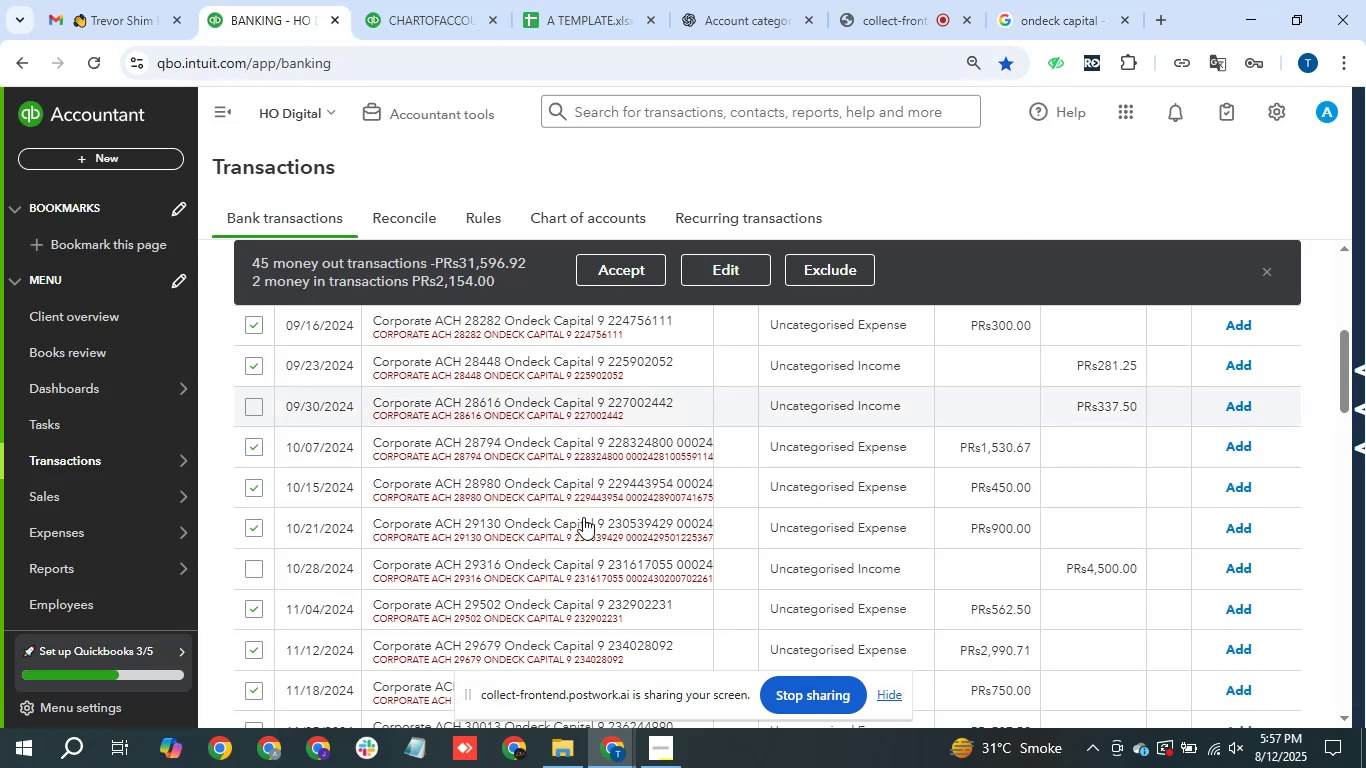 
scroll: coordinate [642, 603], scroll_direction: down, amount: 6.0
 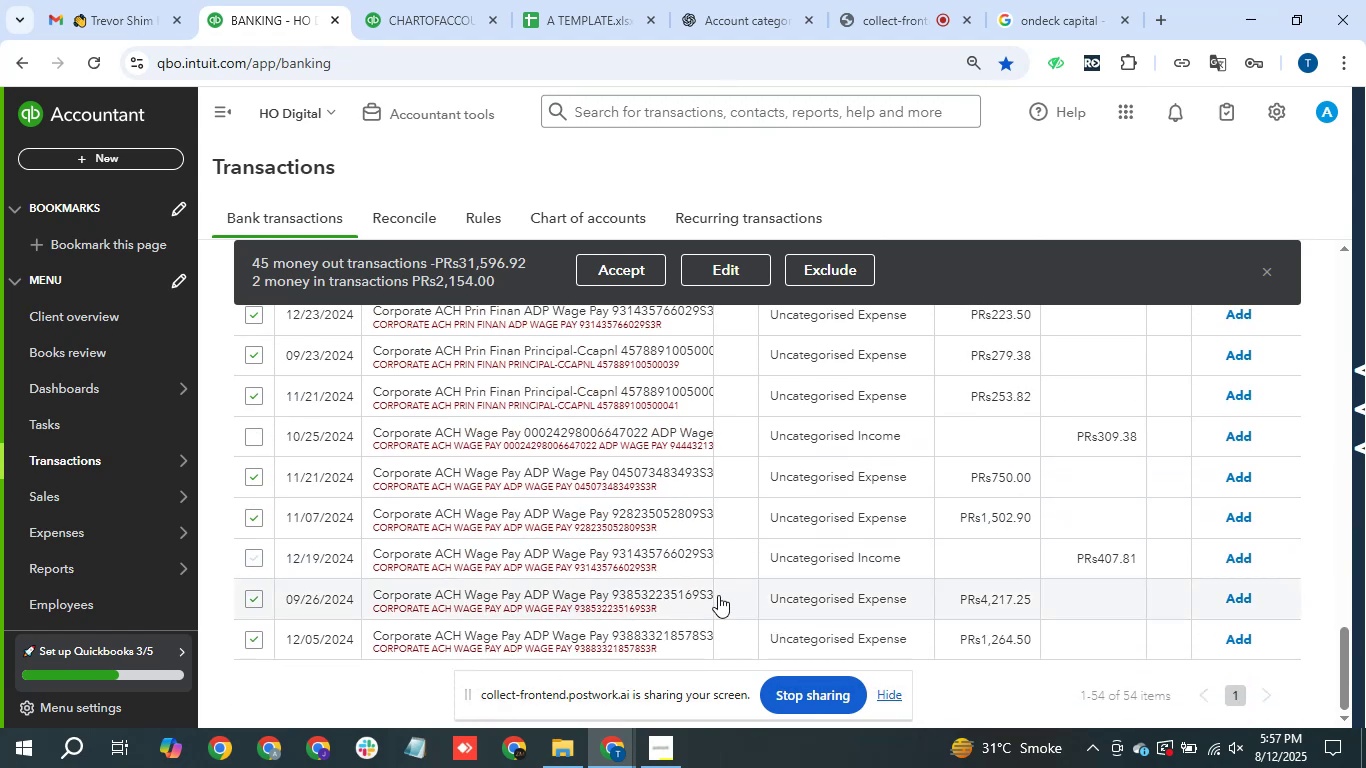 
scroll: coordinate [747, 501], scroll_direction: up, amount: 9.0
 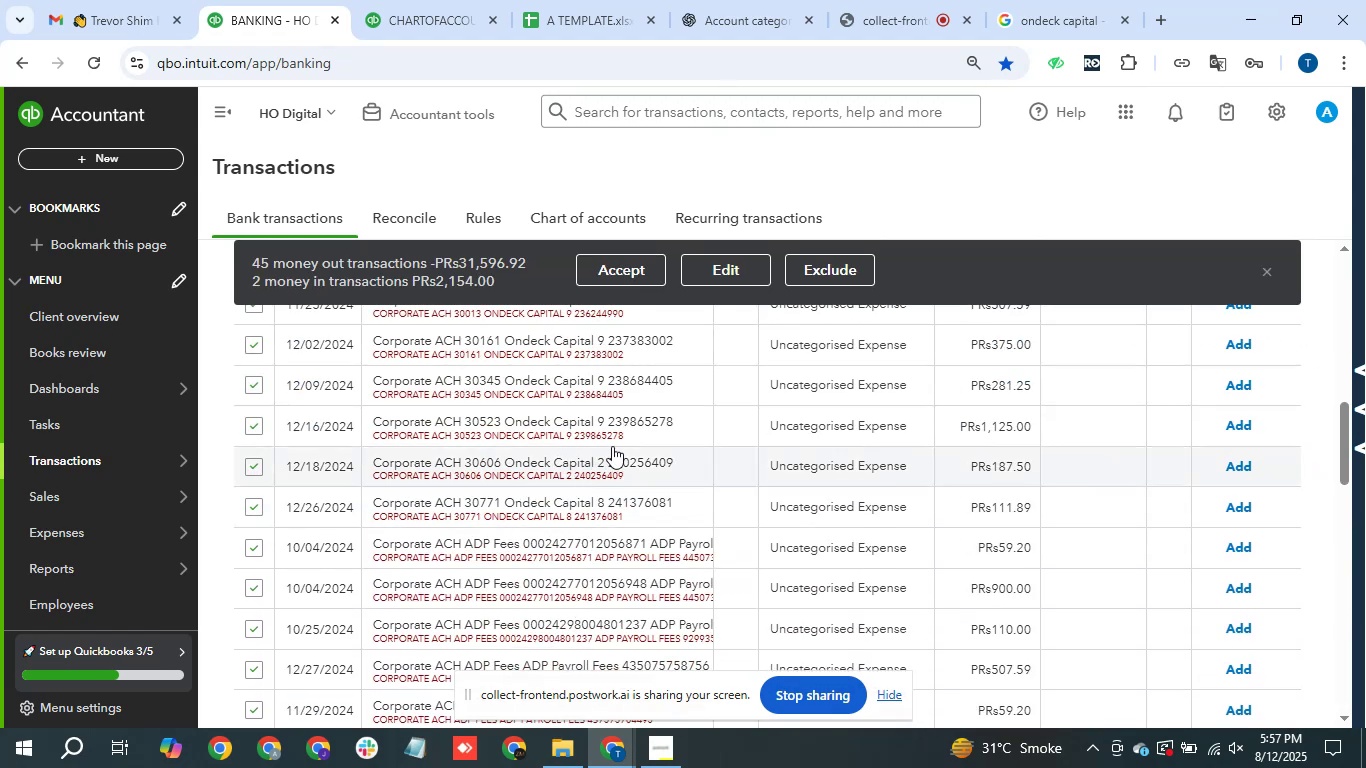 
scroll: coordinate [610, 464], scroll_direction: down, amount: 2.0
 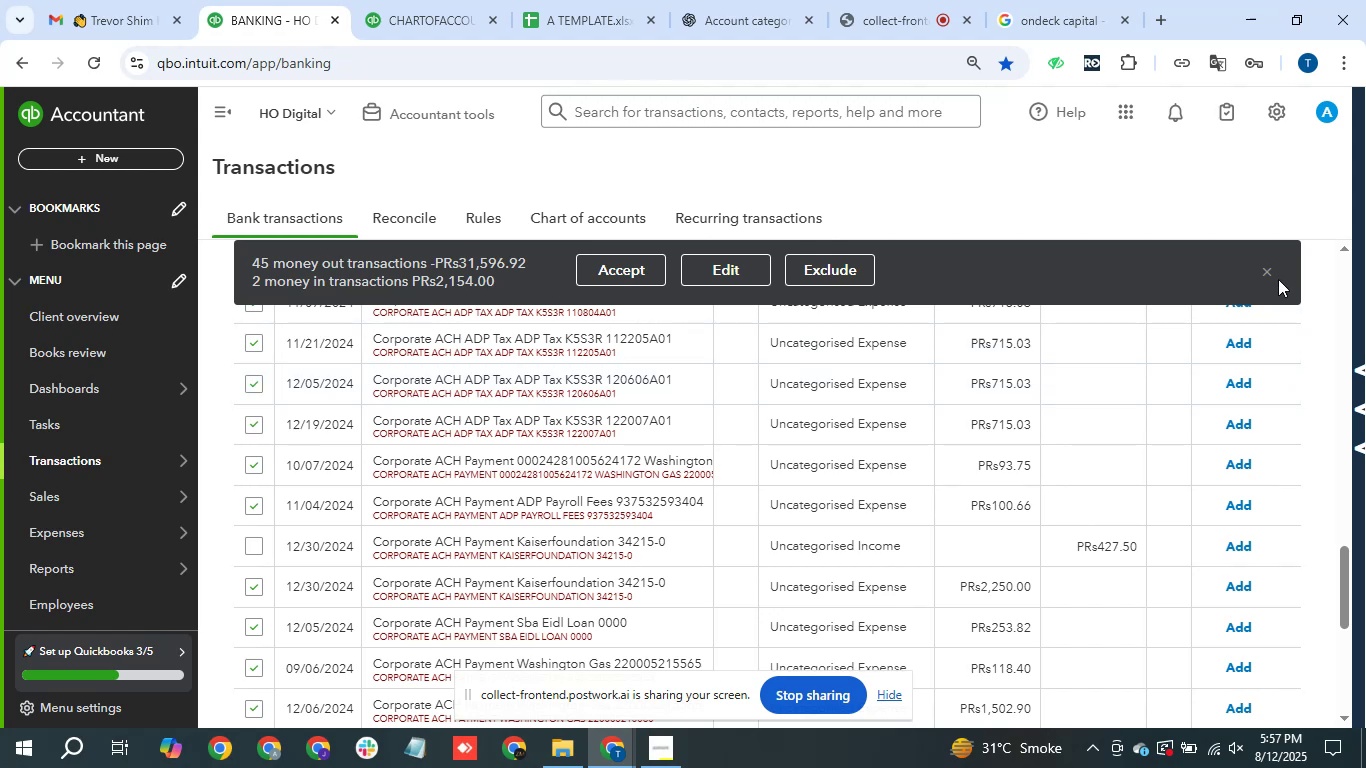 
left_click([1269, 270])
 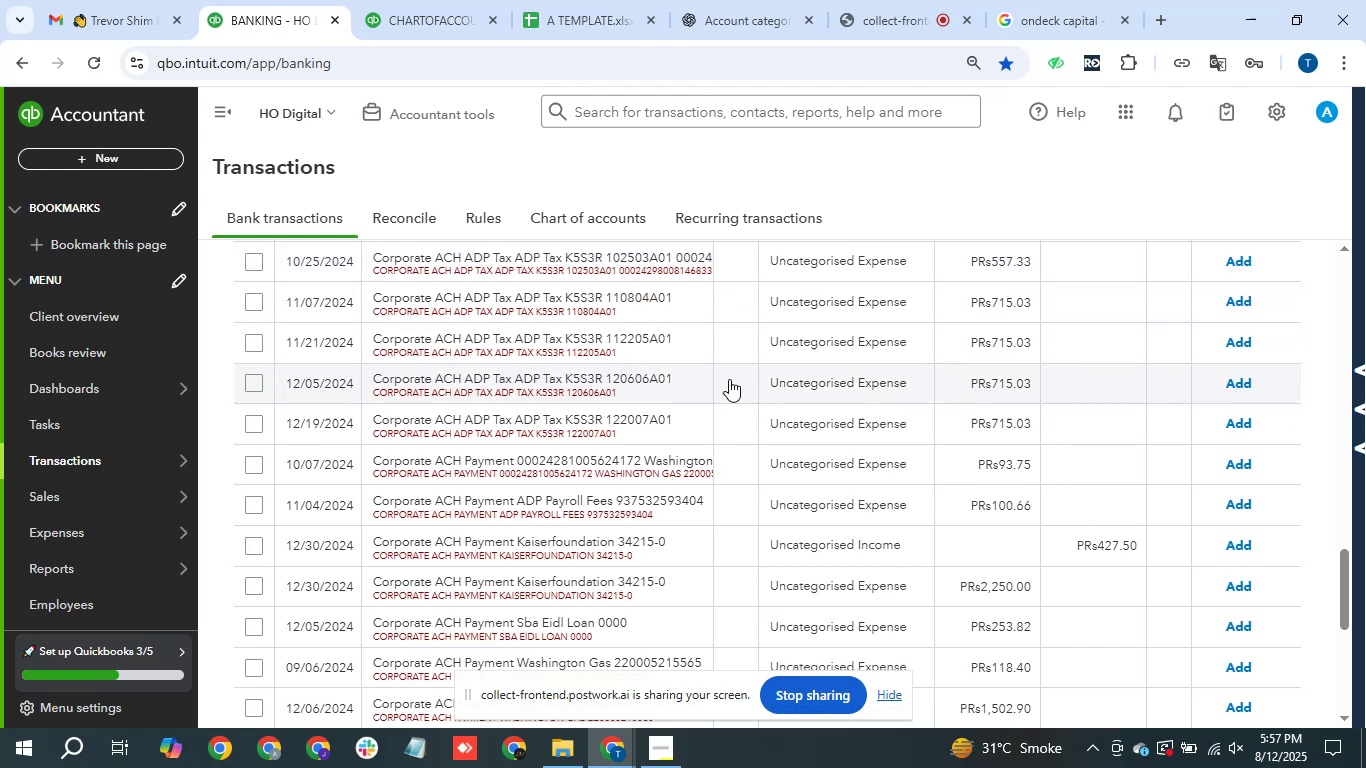 
scroll: coordinate [518, 291], scroll_direction: up, amount: 16.0
 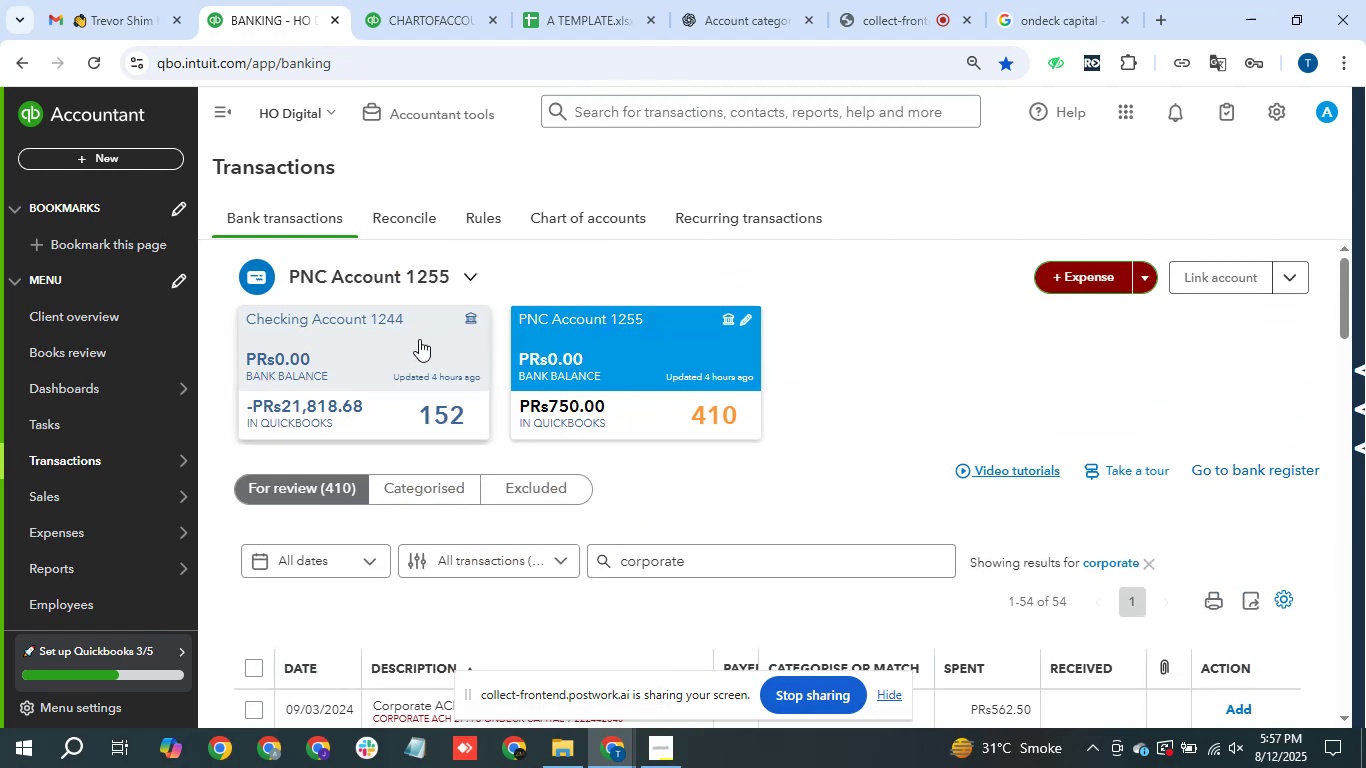 
left_click([419, 339])
 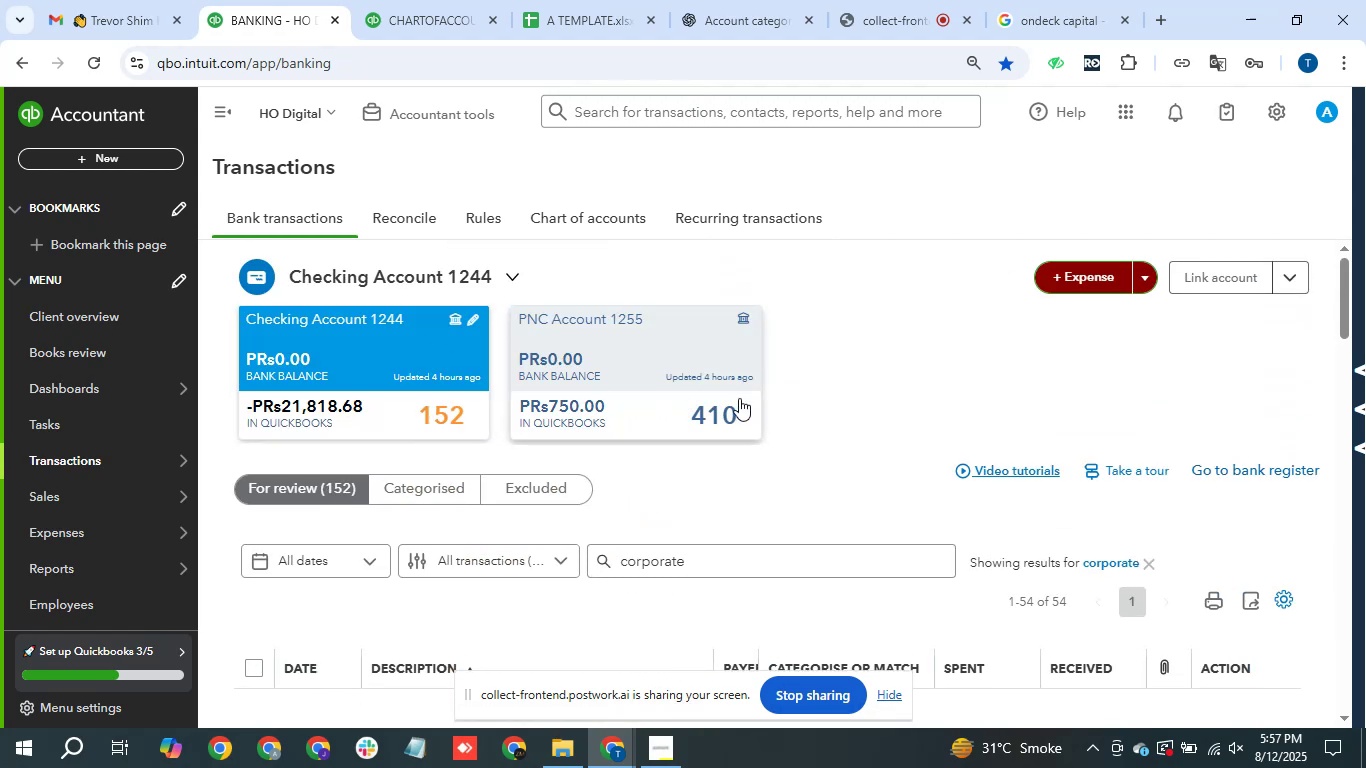 